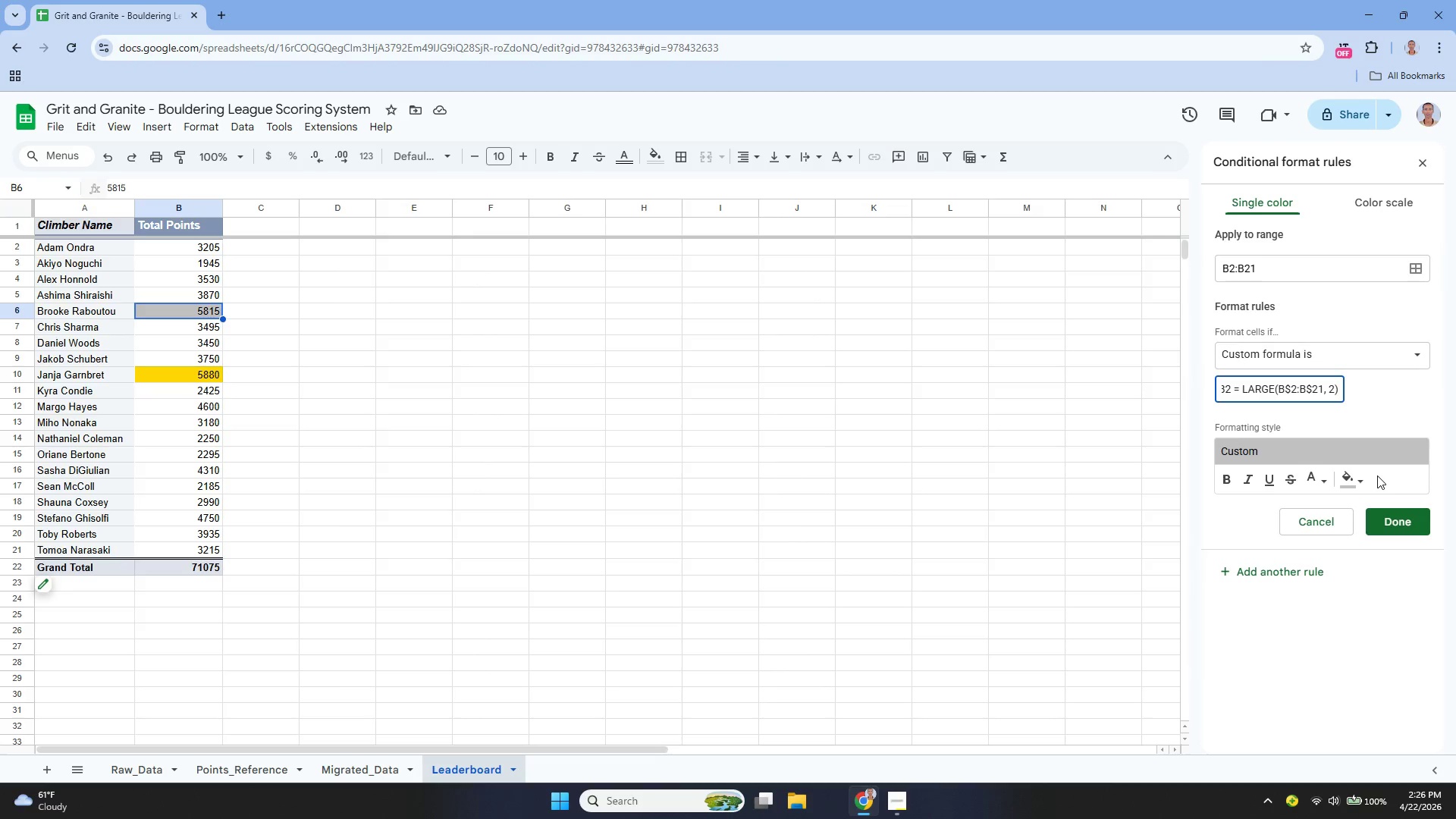 
left_click([1410, 524])
 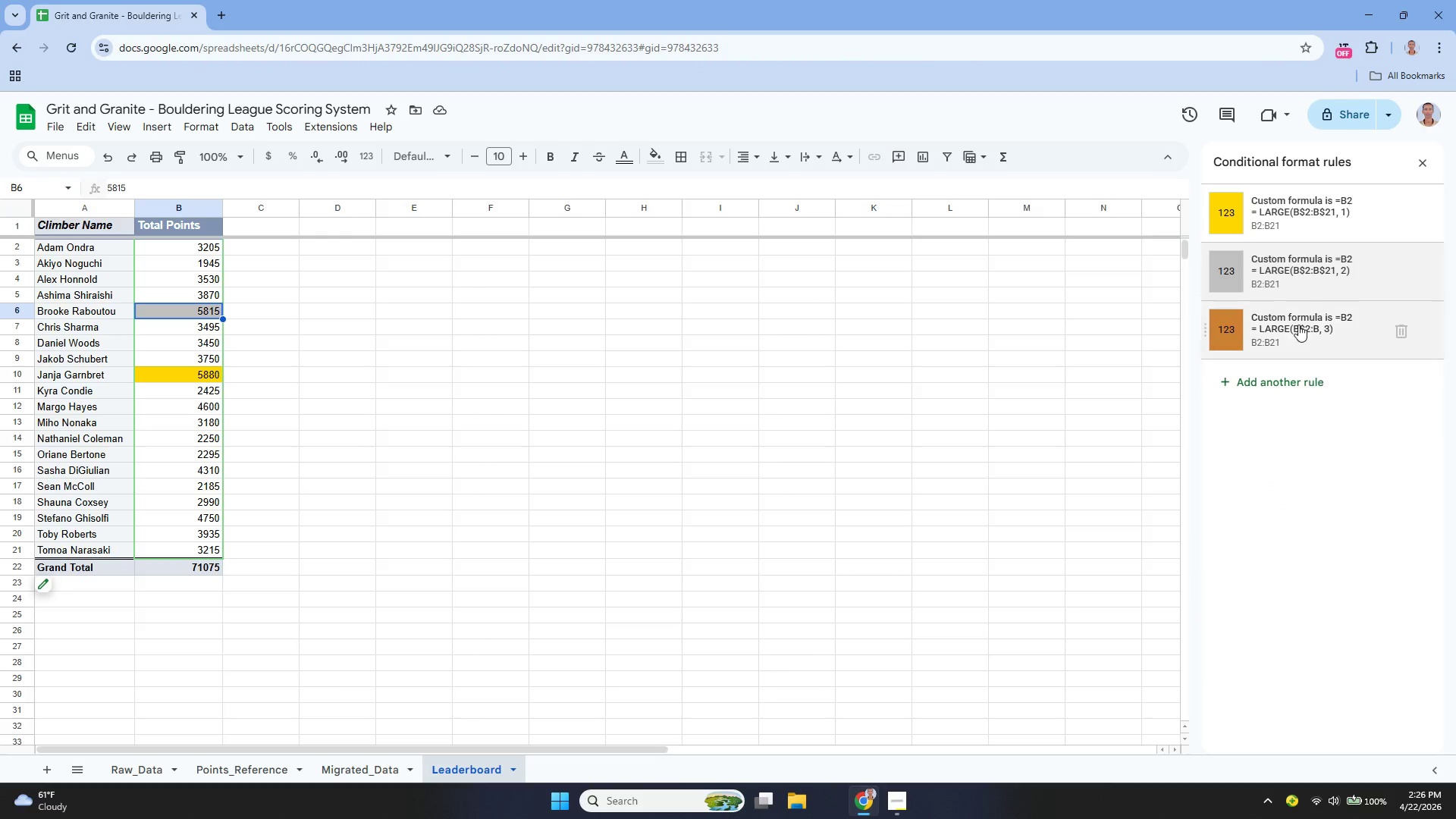 
left_click_drag(start_coordinate=[1301, 317], to_coordinate=[1310, 318])
 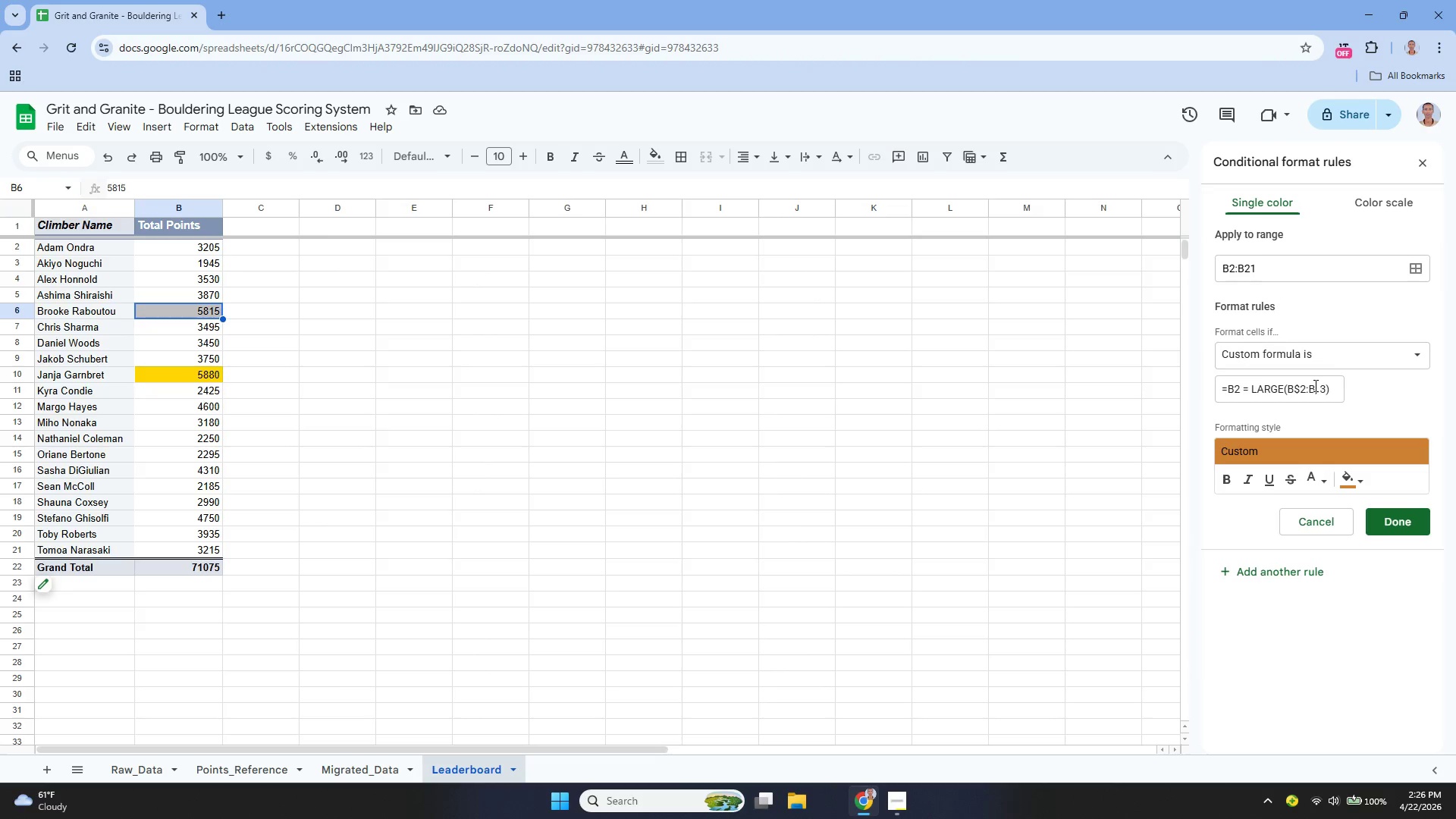 
left_click([1313, 384])
 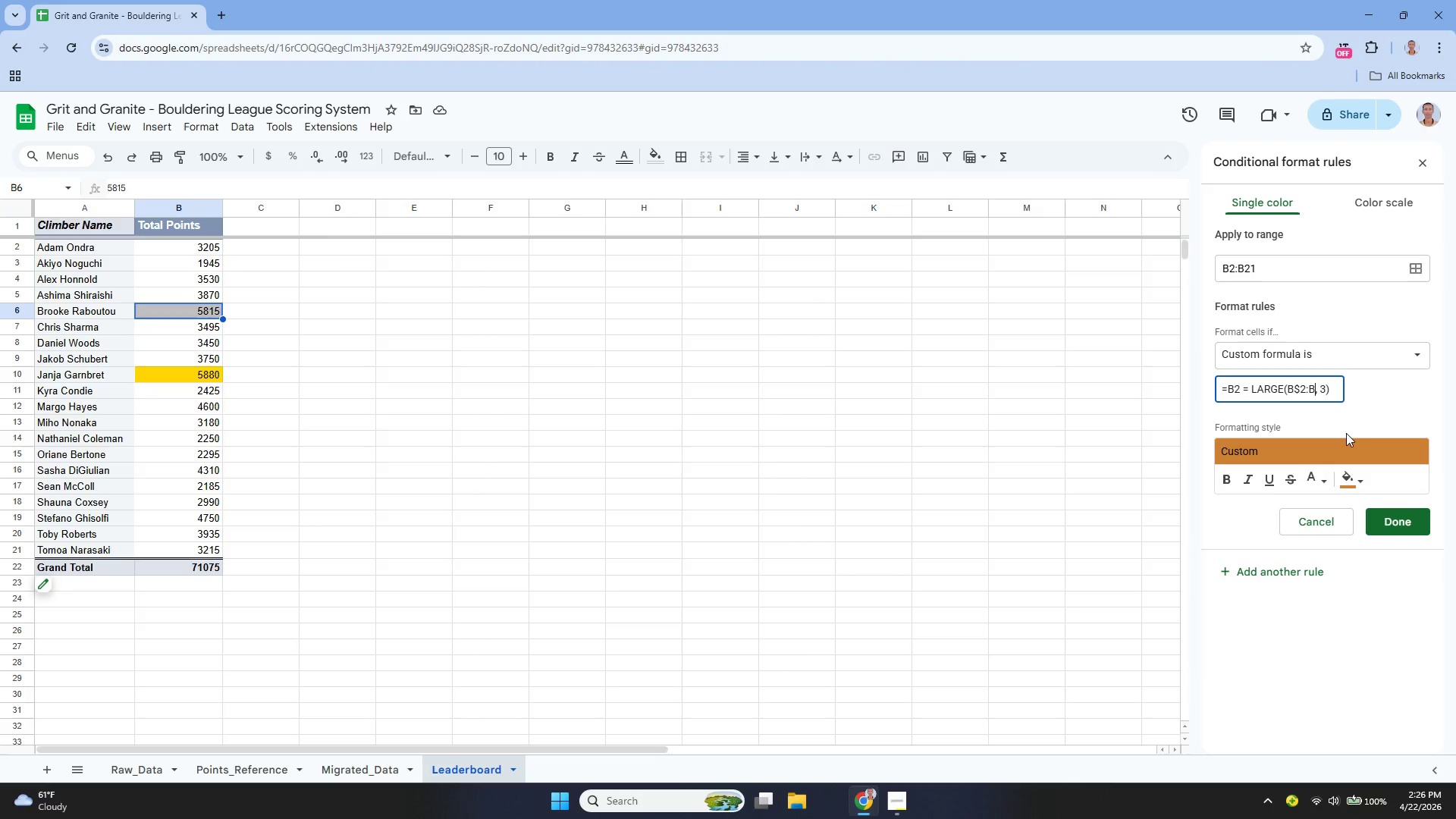 
type($21)
 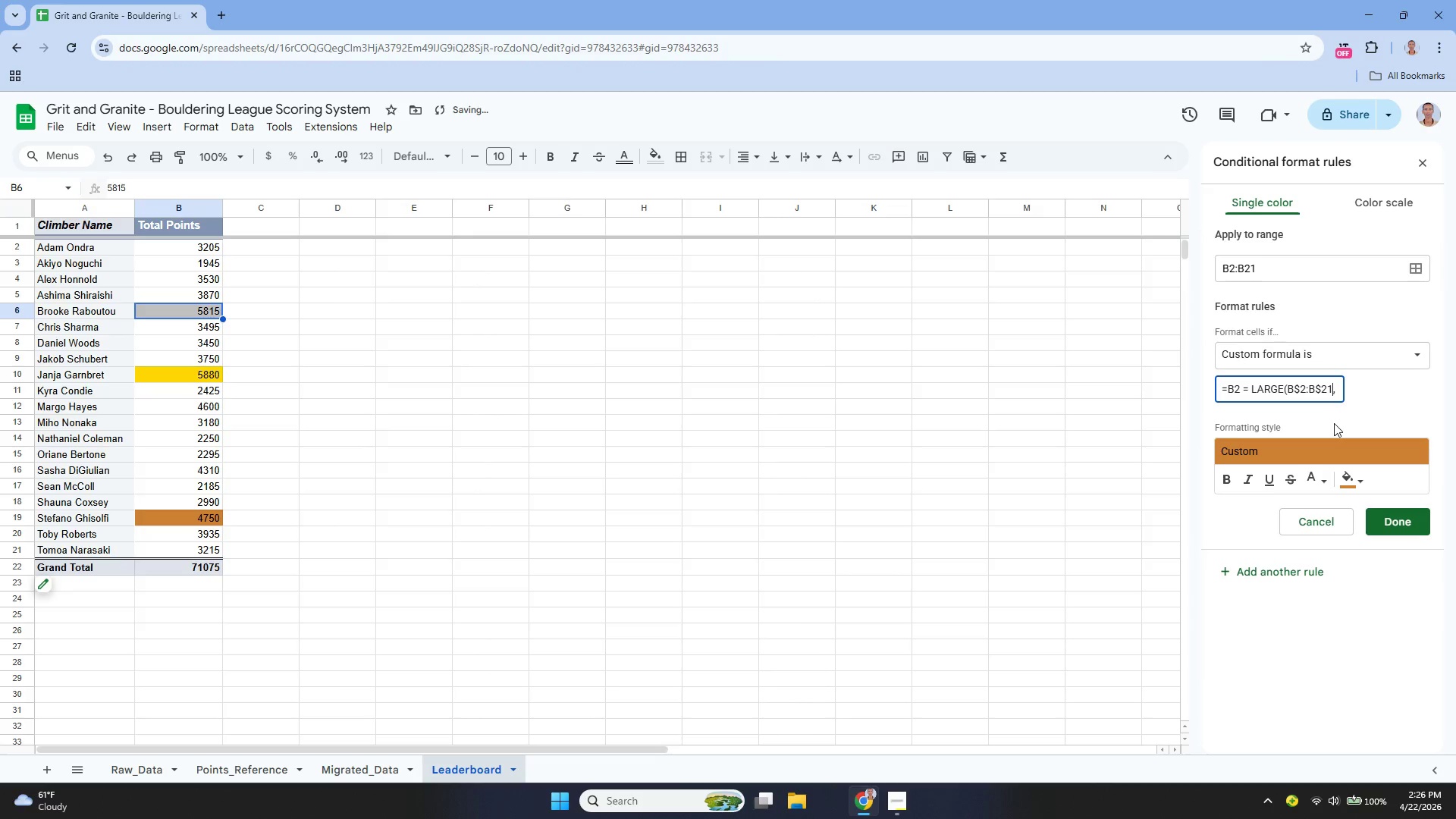 
left_click([1334, 423])
 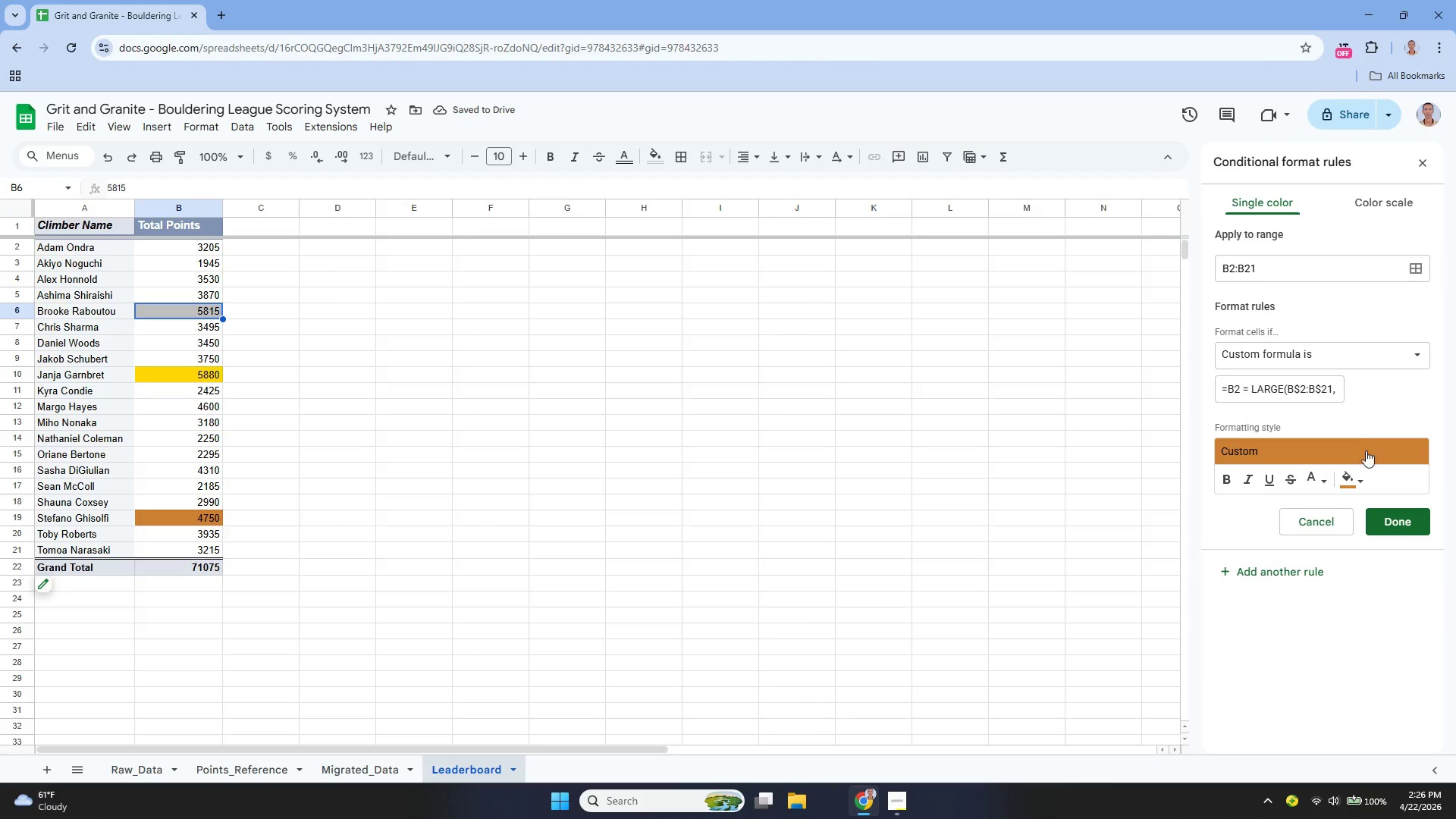 
left_click([1392, 516])
 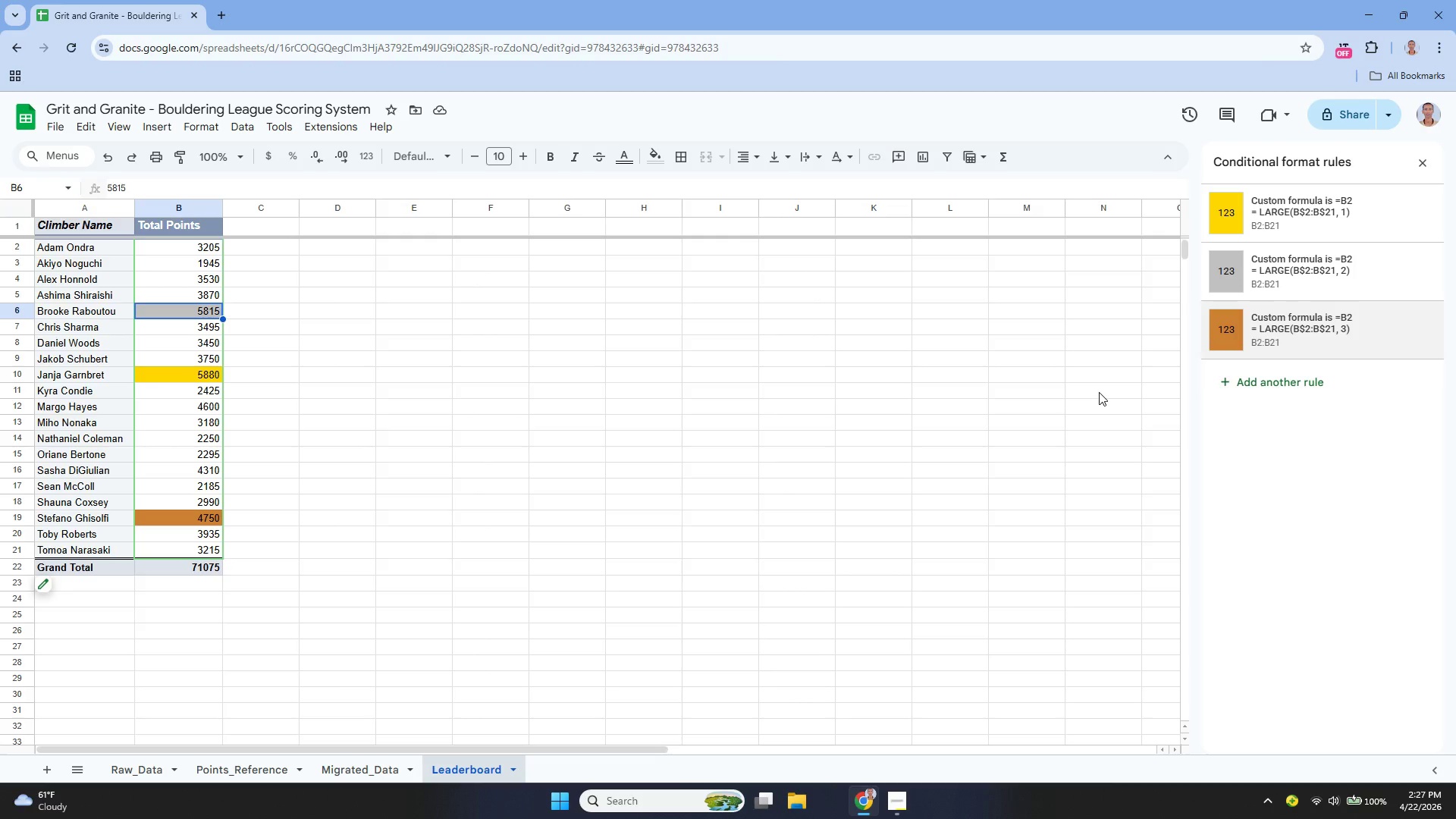 
wait(28.23)
 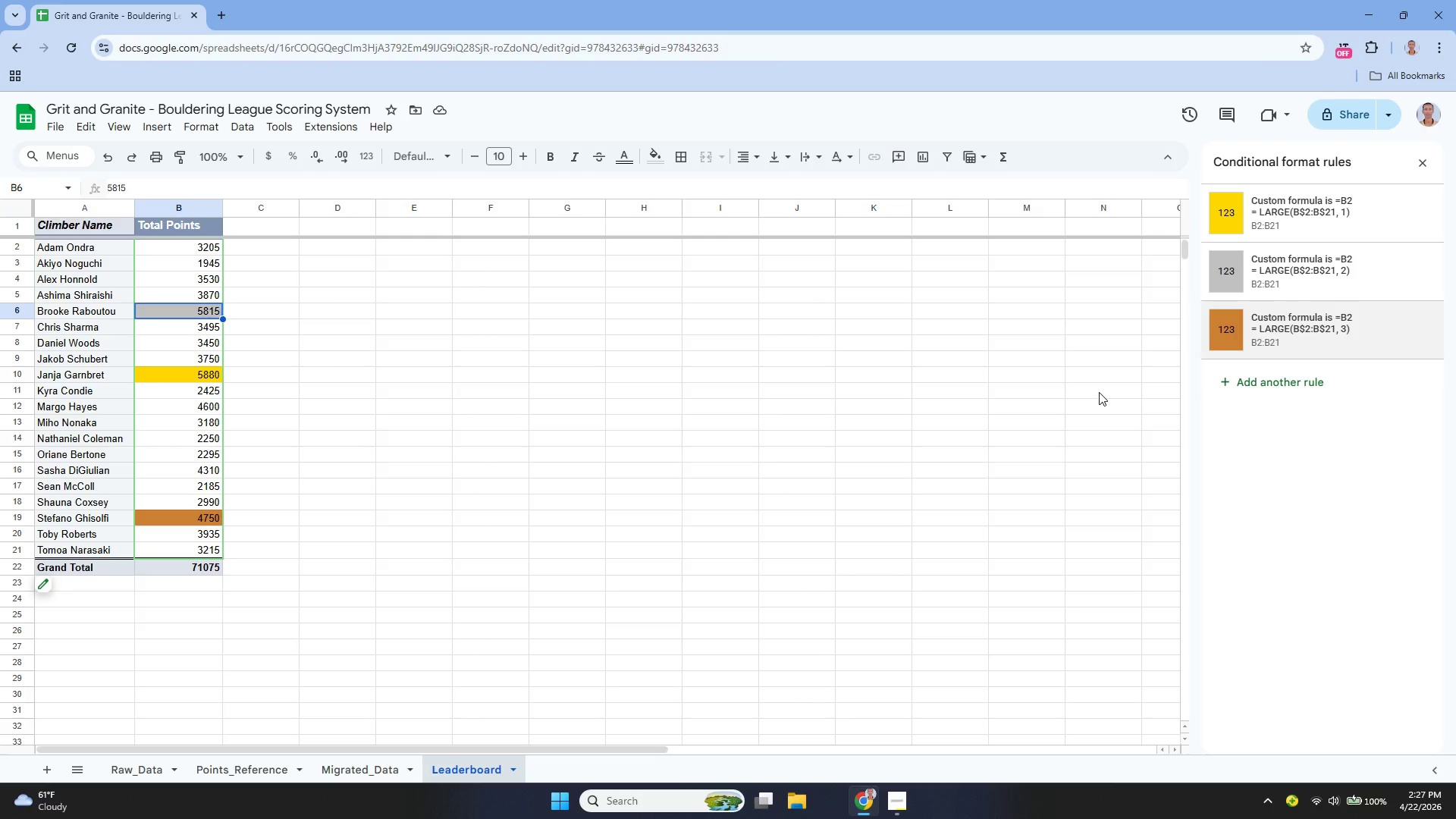 
scroll: coordinate [472, 598], scroll_direction: down, amount: 21.0
 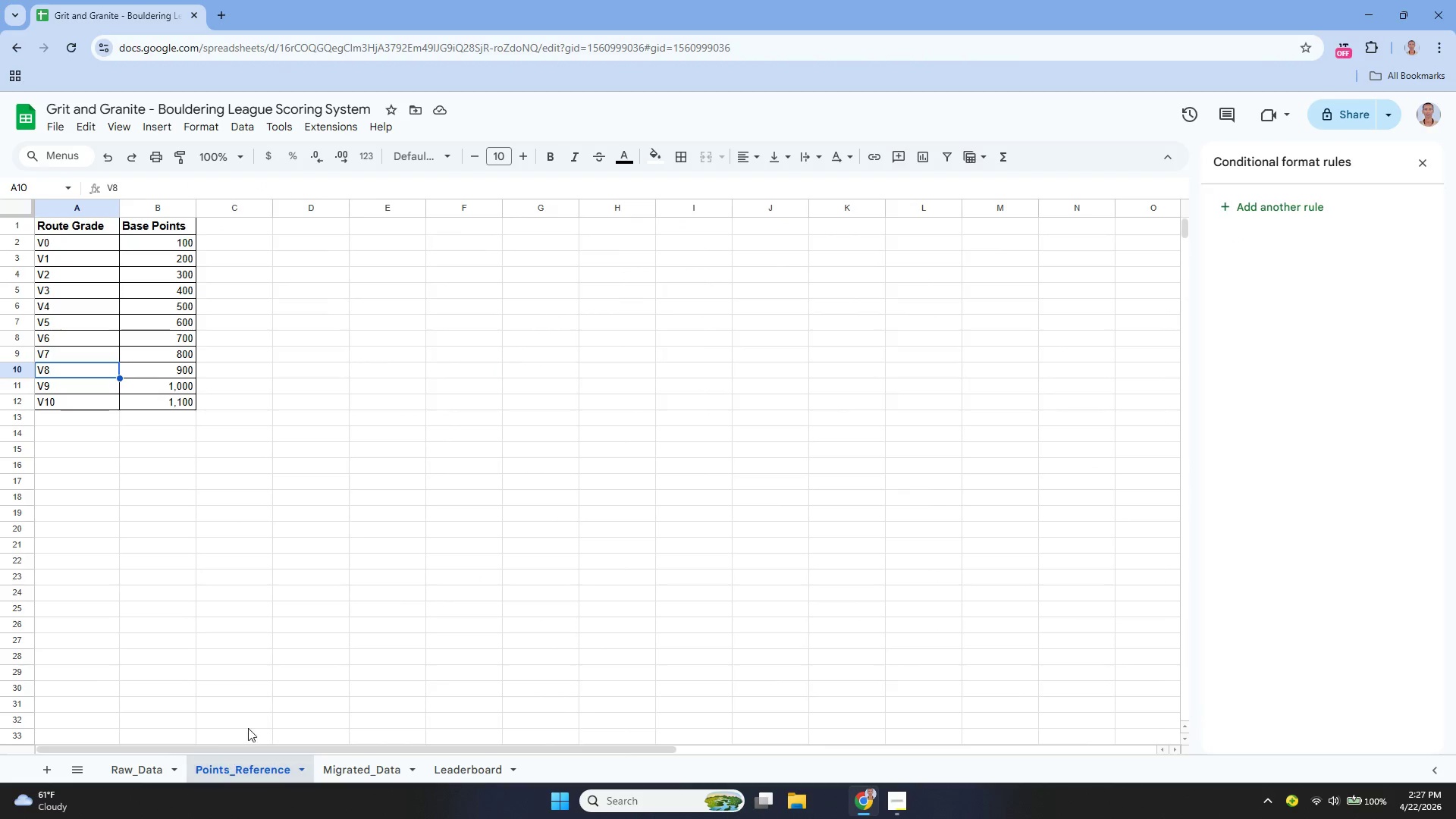 
scroll: coordinate [315, 654], scroll_direction: up, amount: 1.0
 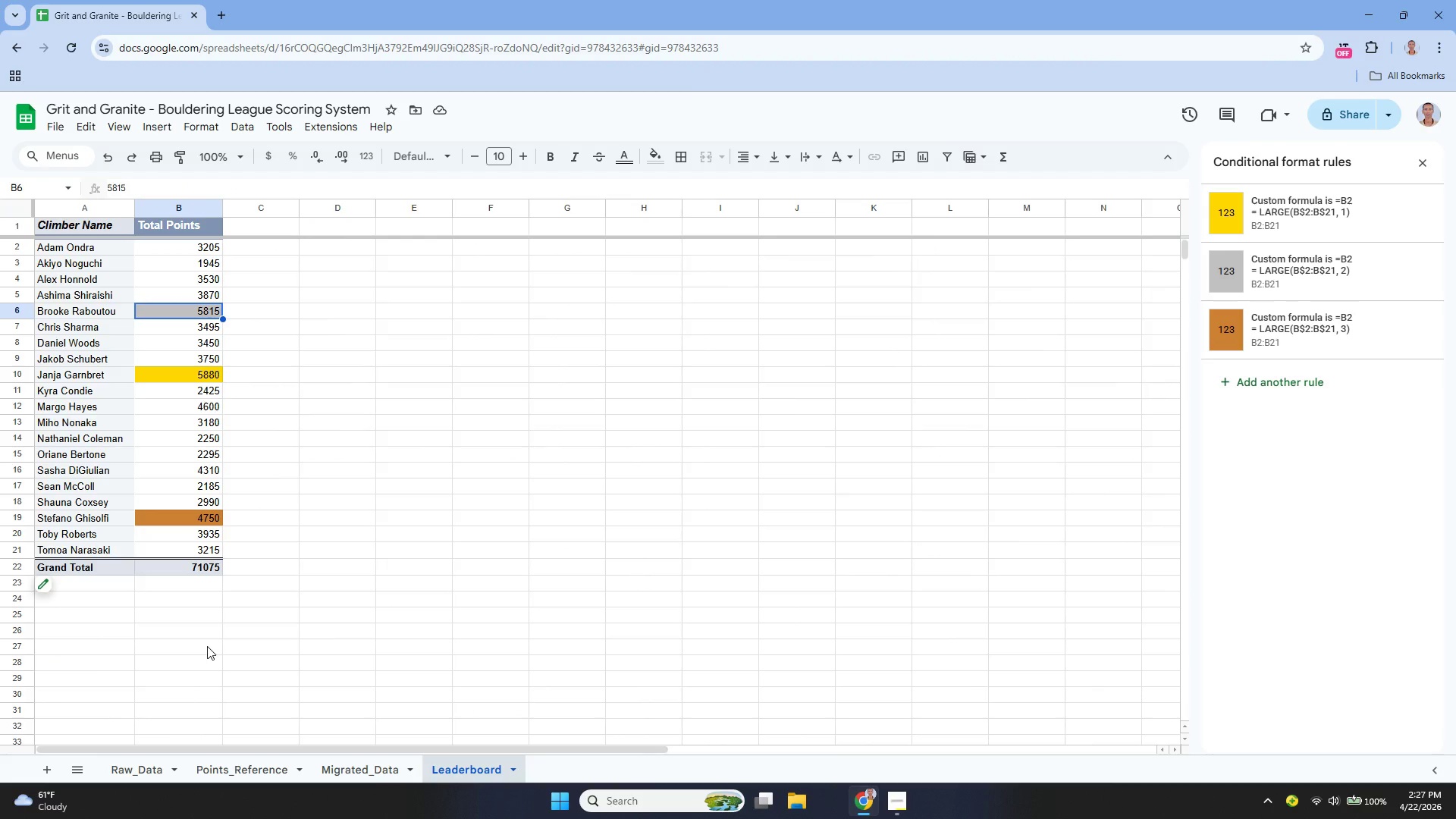 
wait(21.28)
 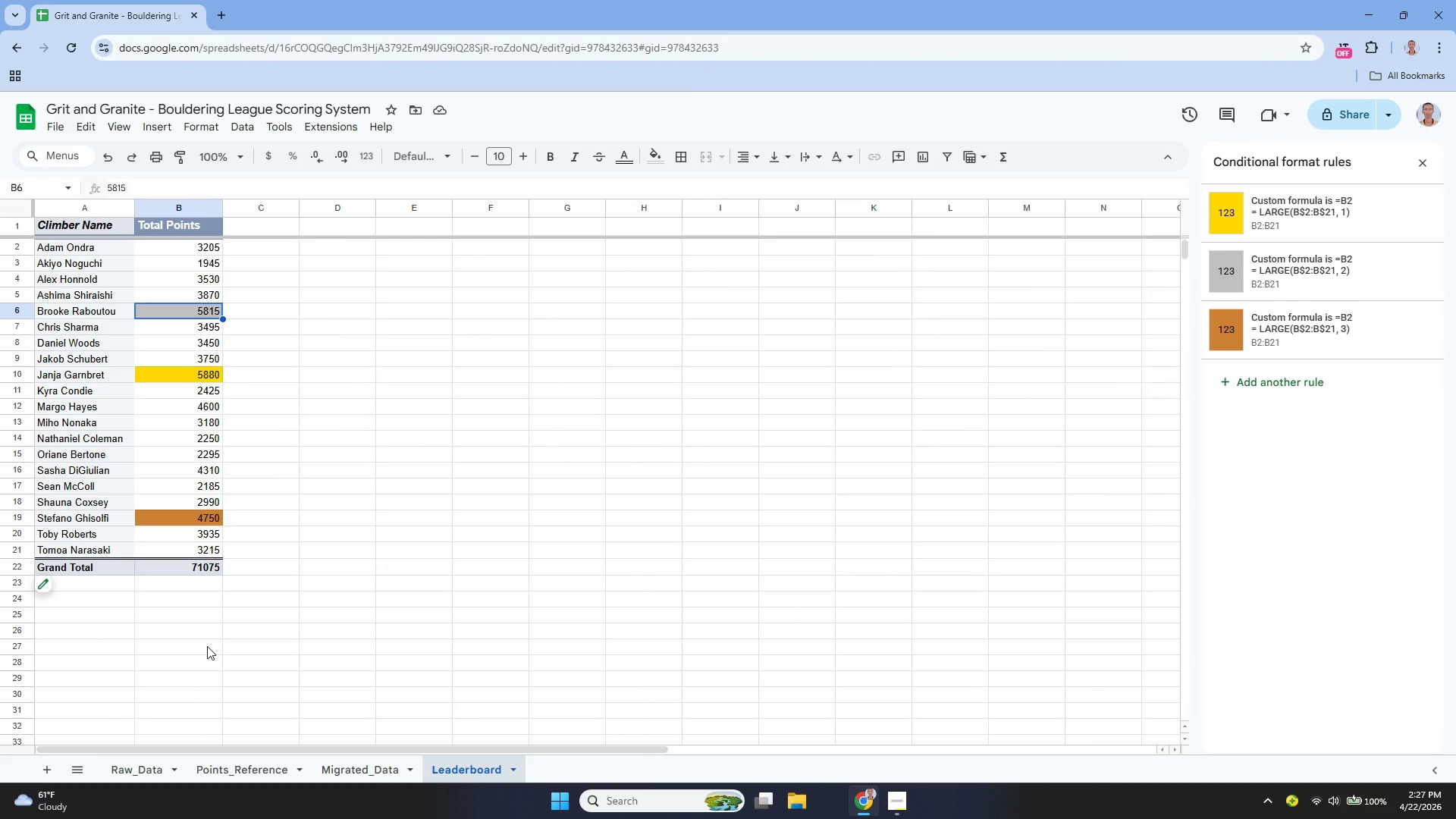 
mouse_move([237, 783])
 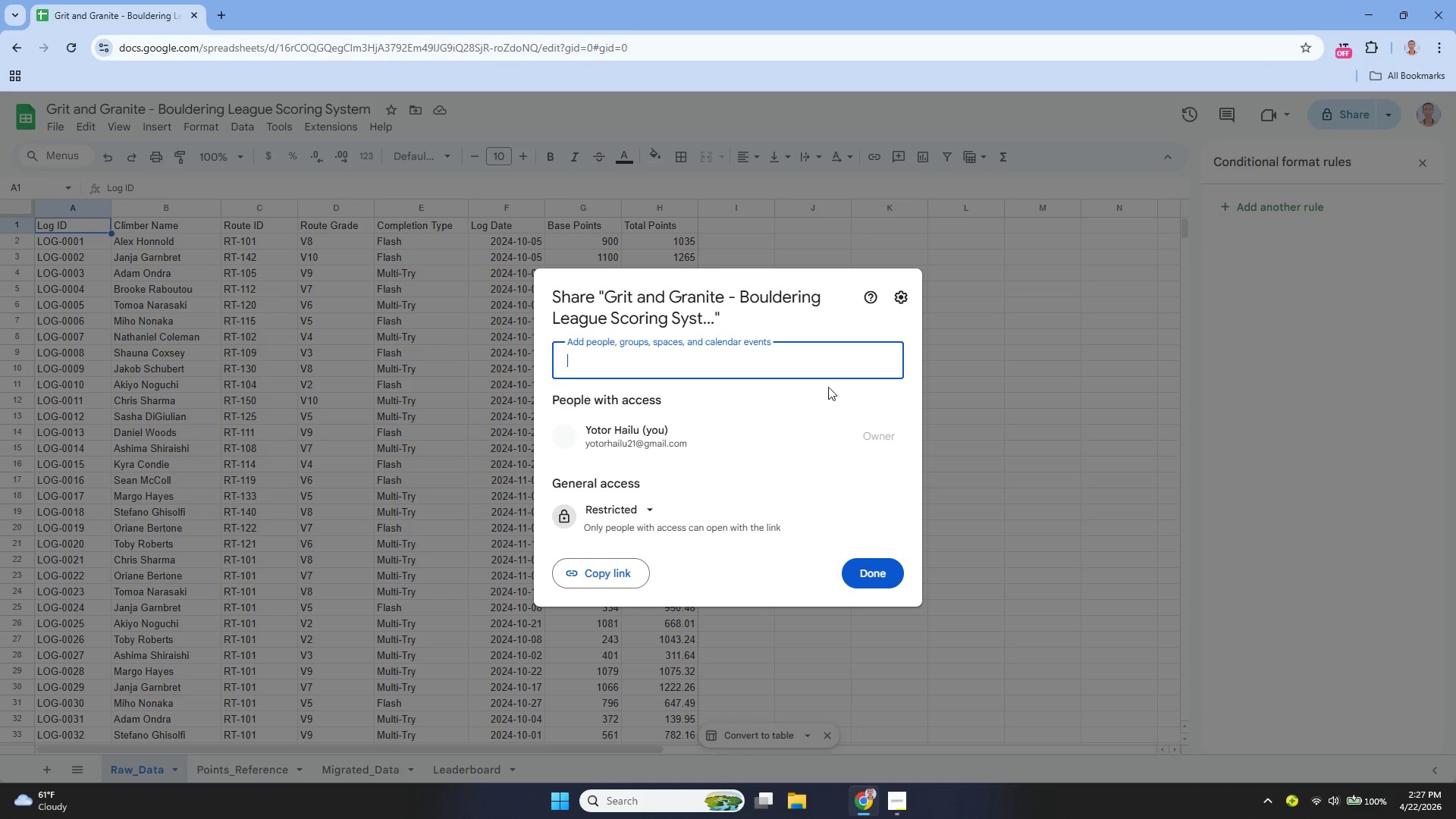 
wait(5.09)
 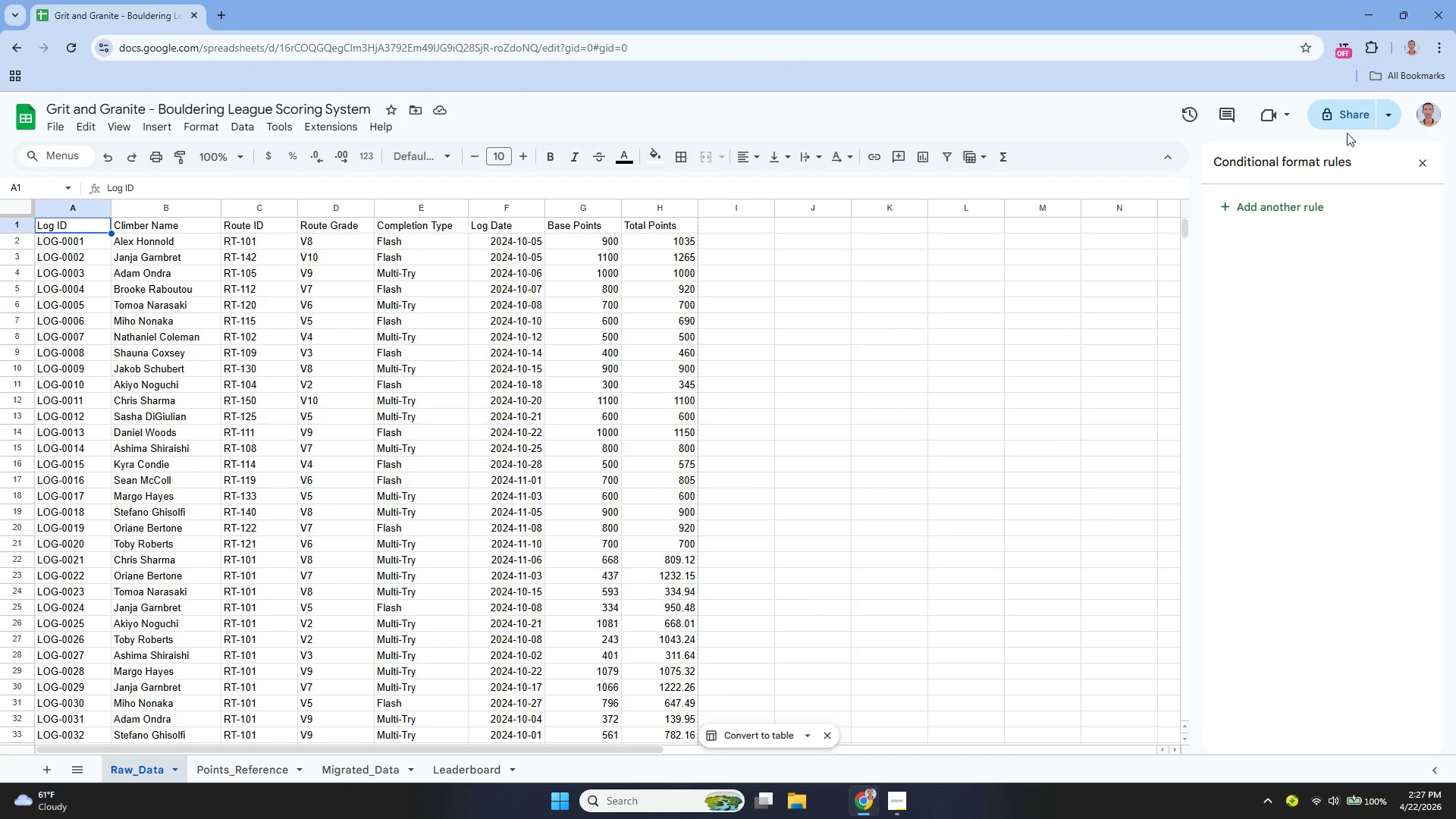 
left_click_drag(start_coordinate=[645, 506], to_coordinate=[649, 513])
 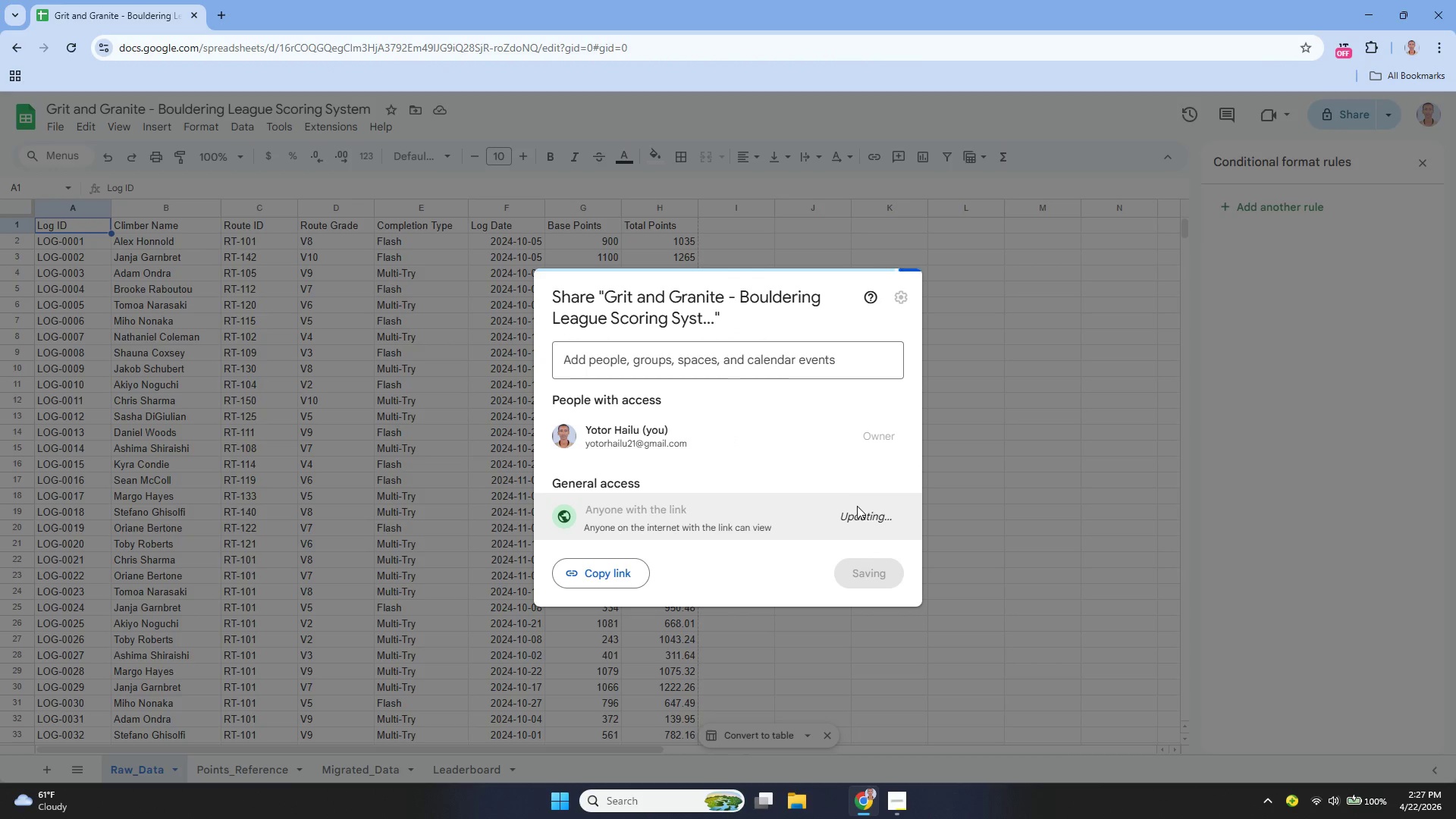 
left_click([861, 519])
 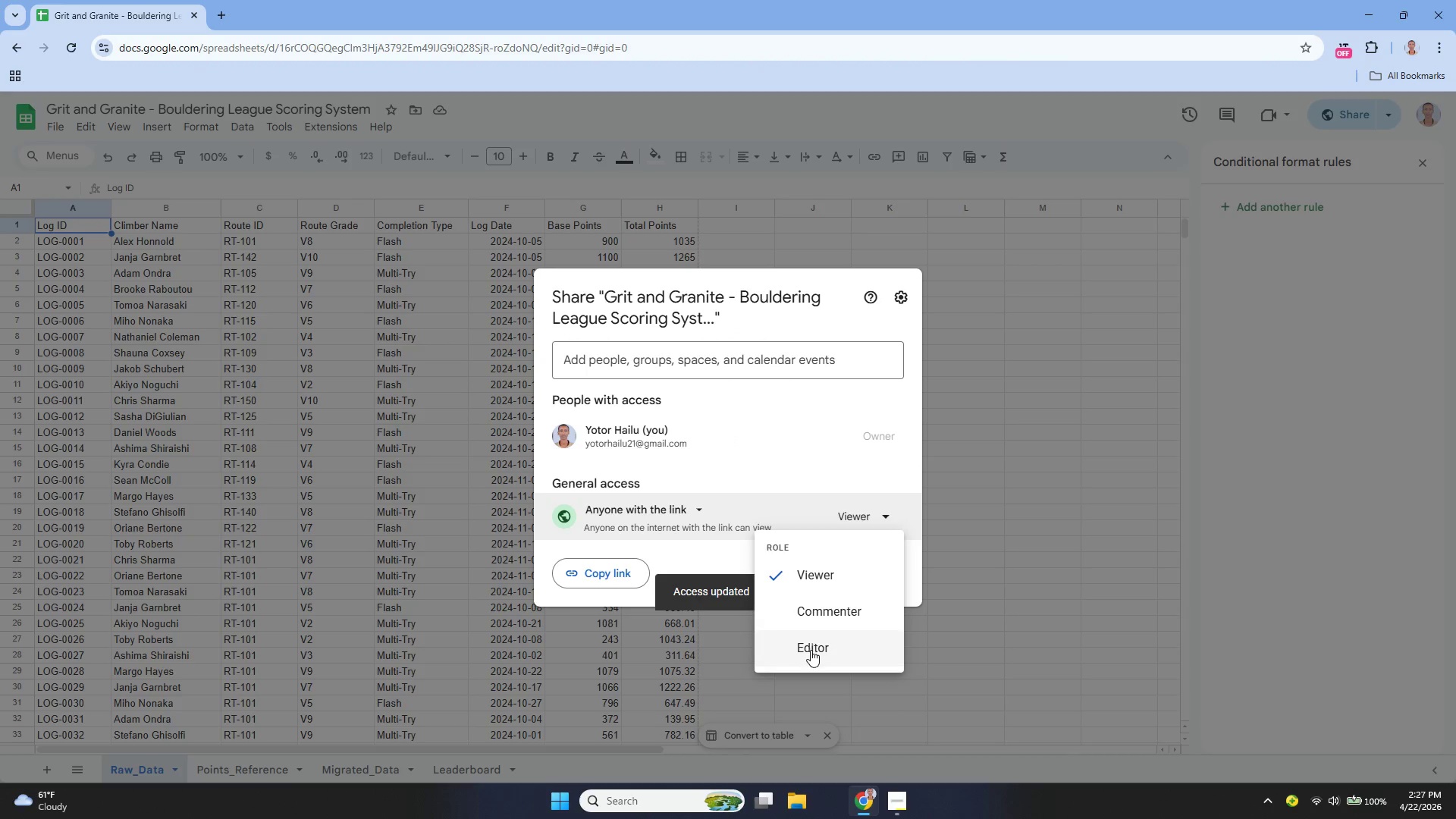 
left_click([814, 648])
 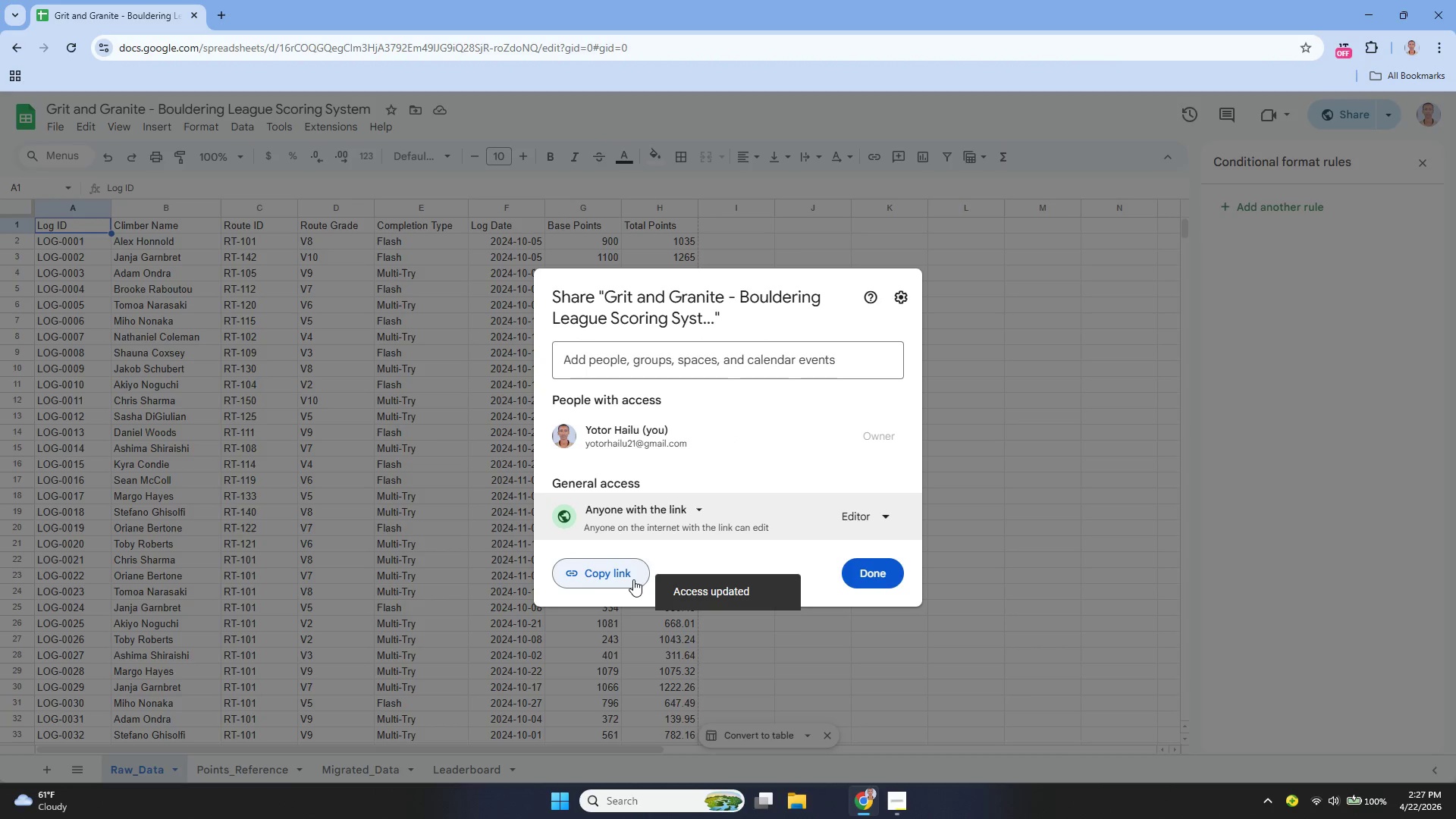 
double_click([619, 574])
 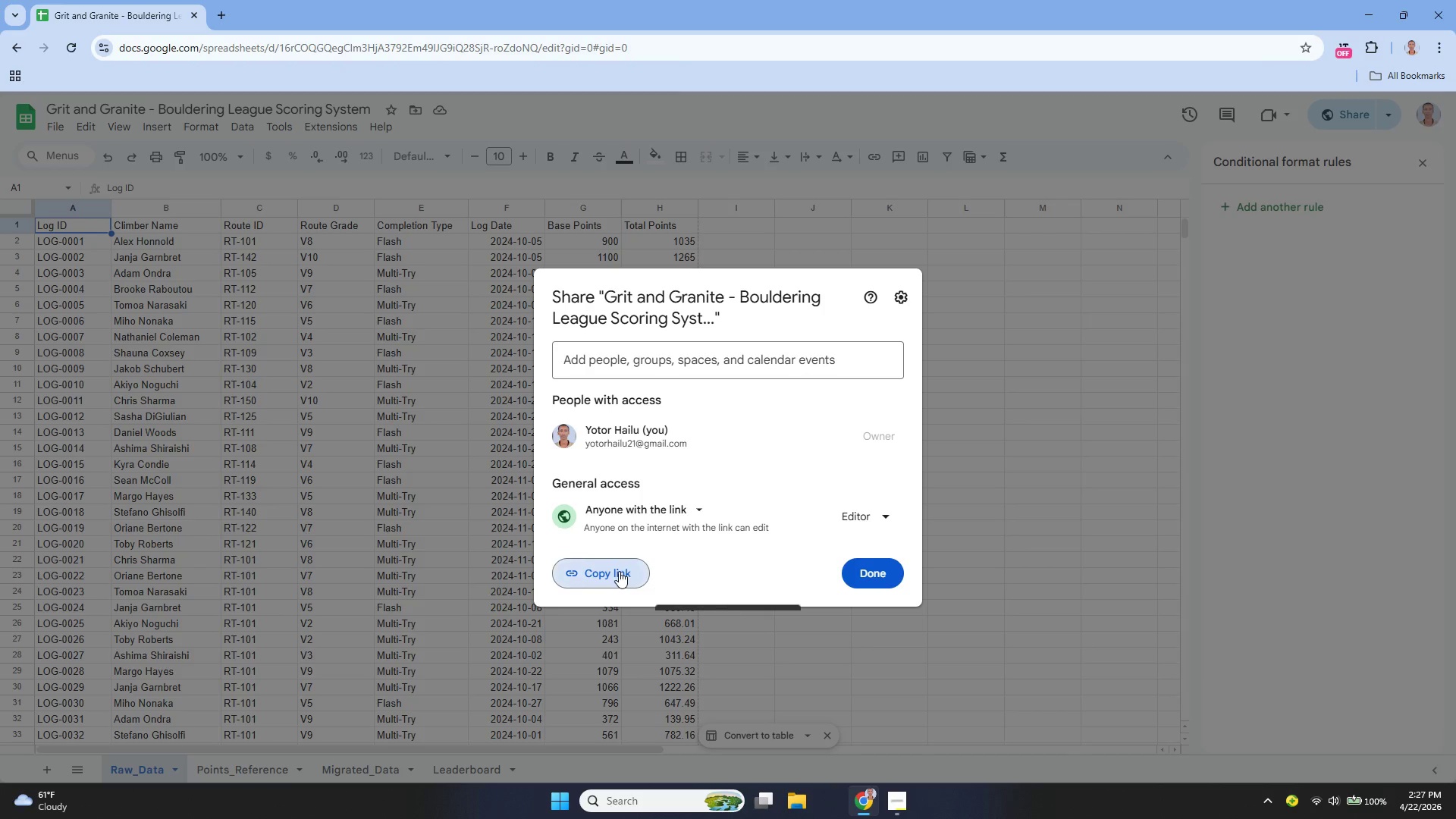 
left_click_drag(start_coordinate=[619, 572], to_coordinate=[632, 572])
 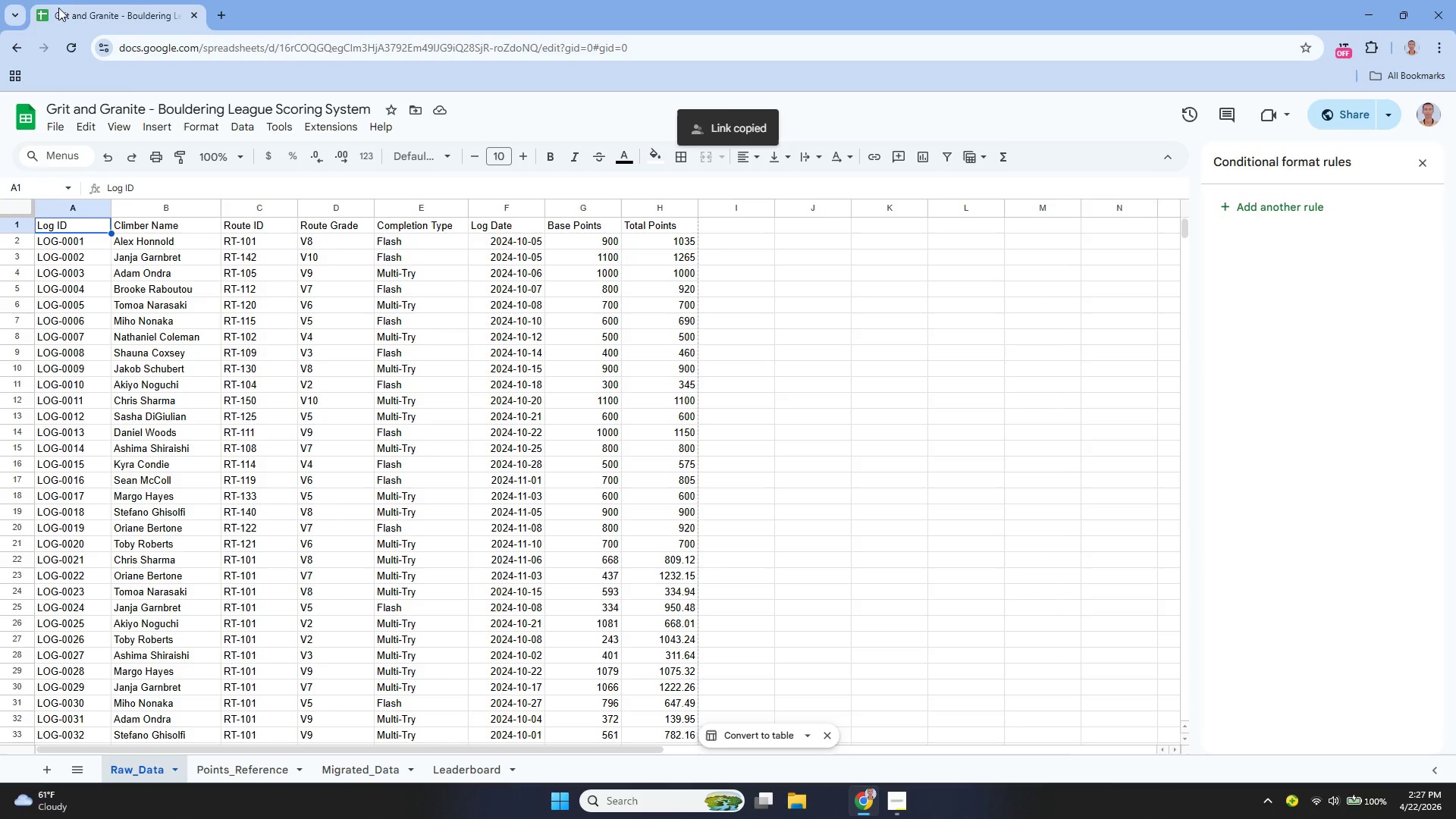 
left_click([52, 123])
 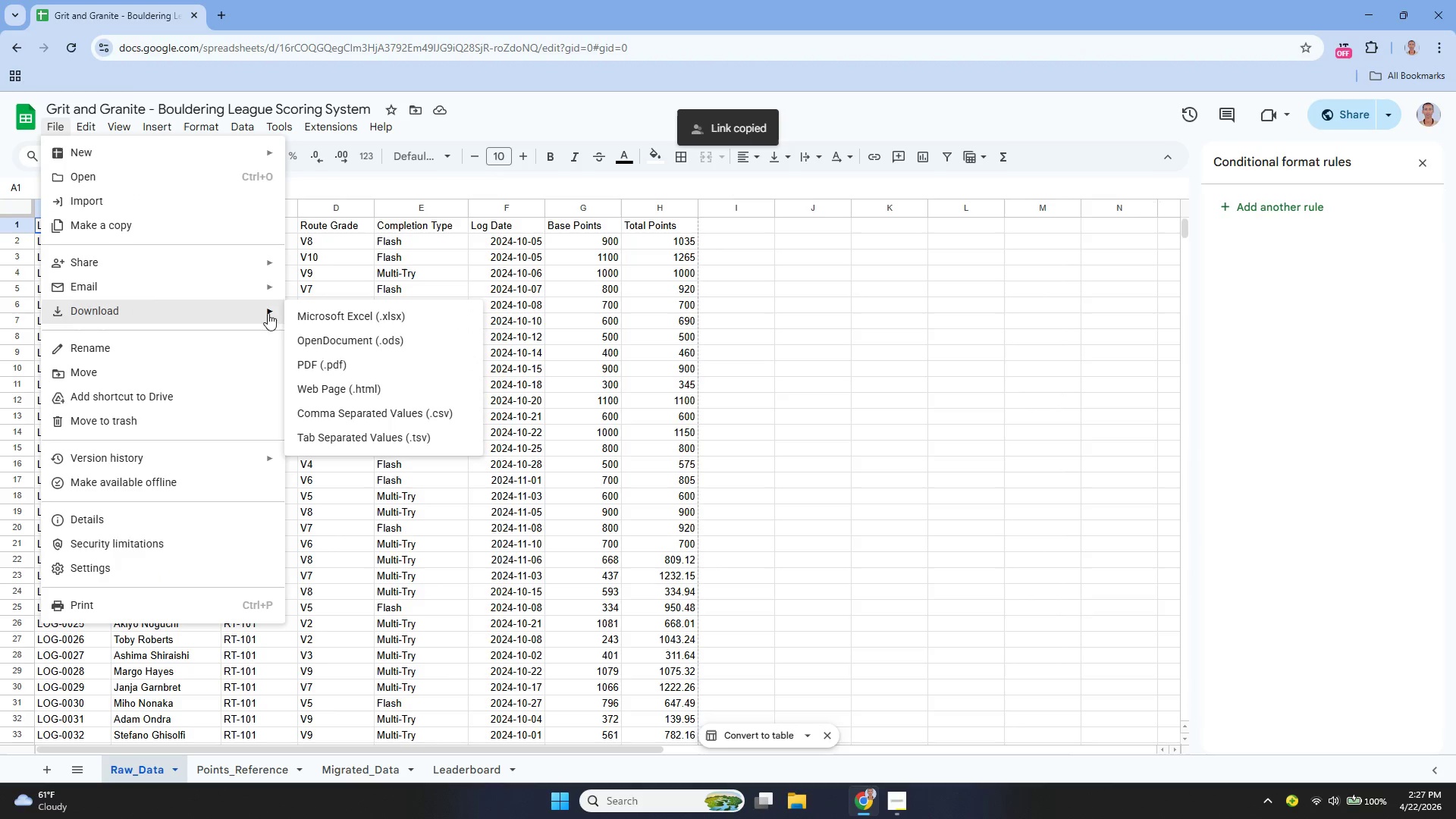 
left_click_drag(start_coordinate=[338, 312], to_coordinate=[340, 318])
 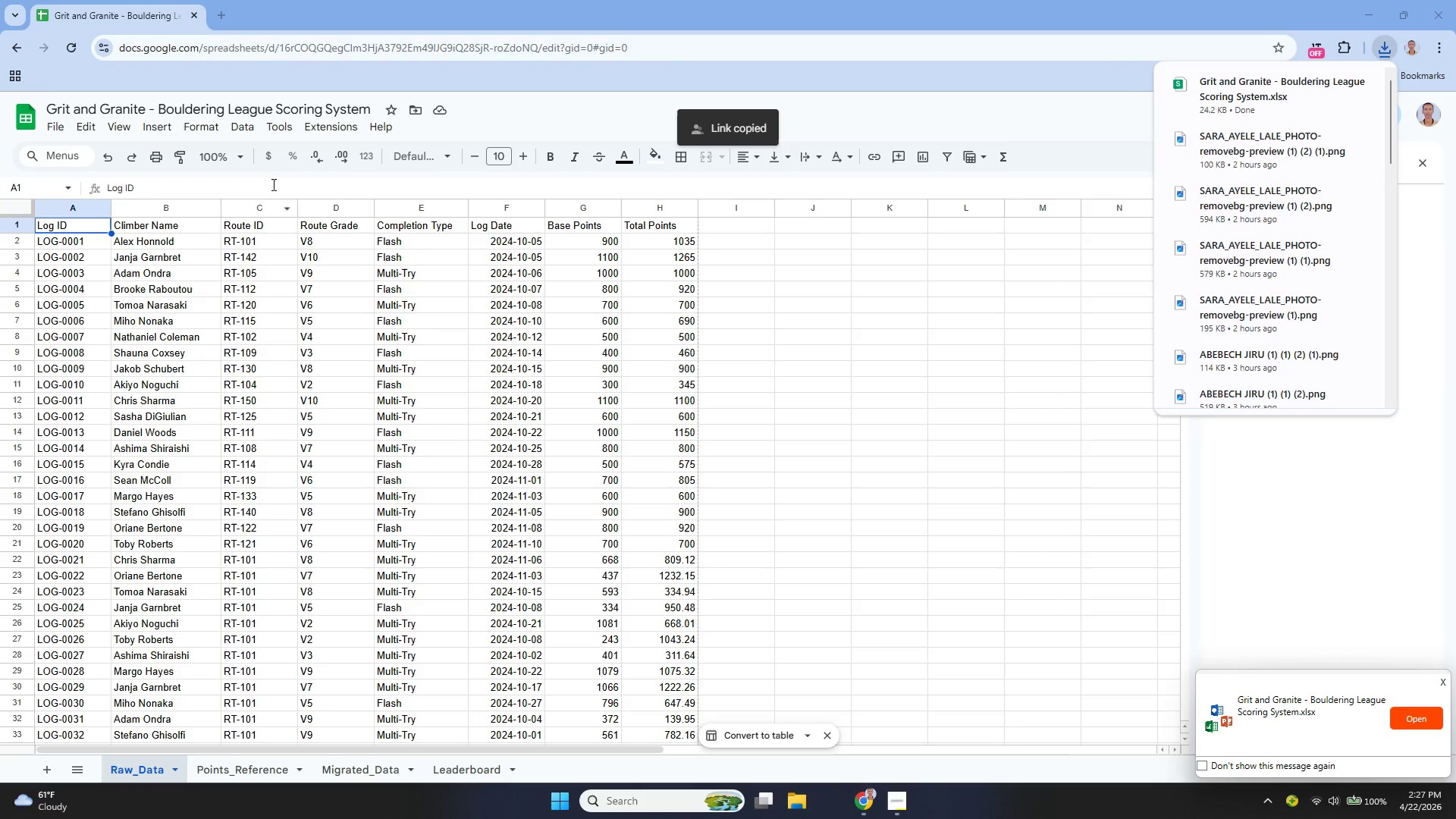 
wait(6.42)
 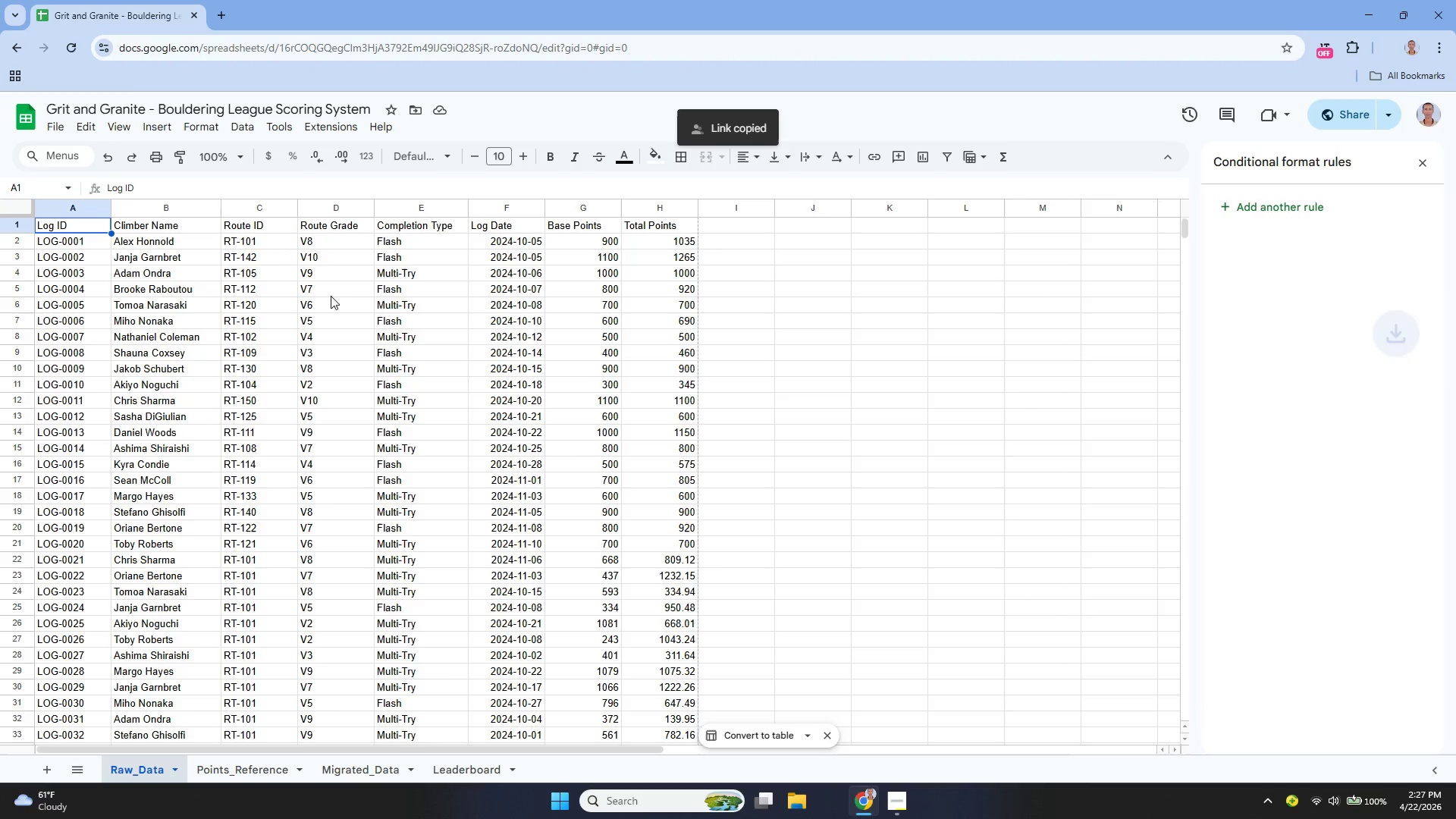 
left_click([355, 770])
 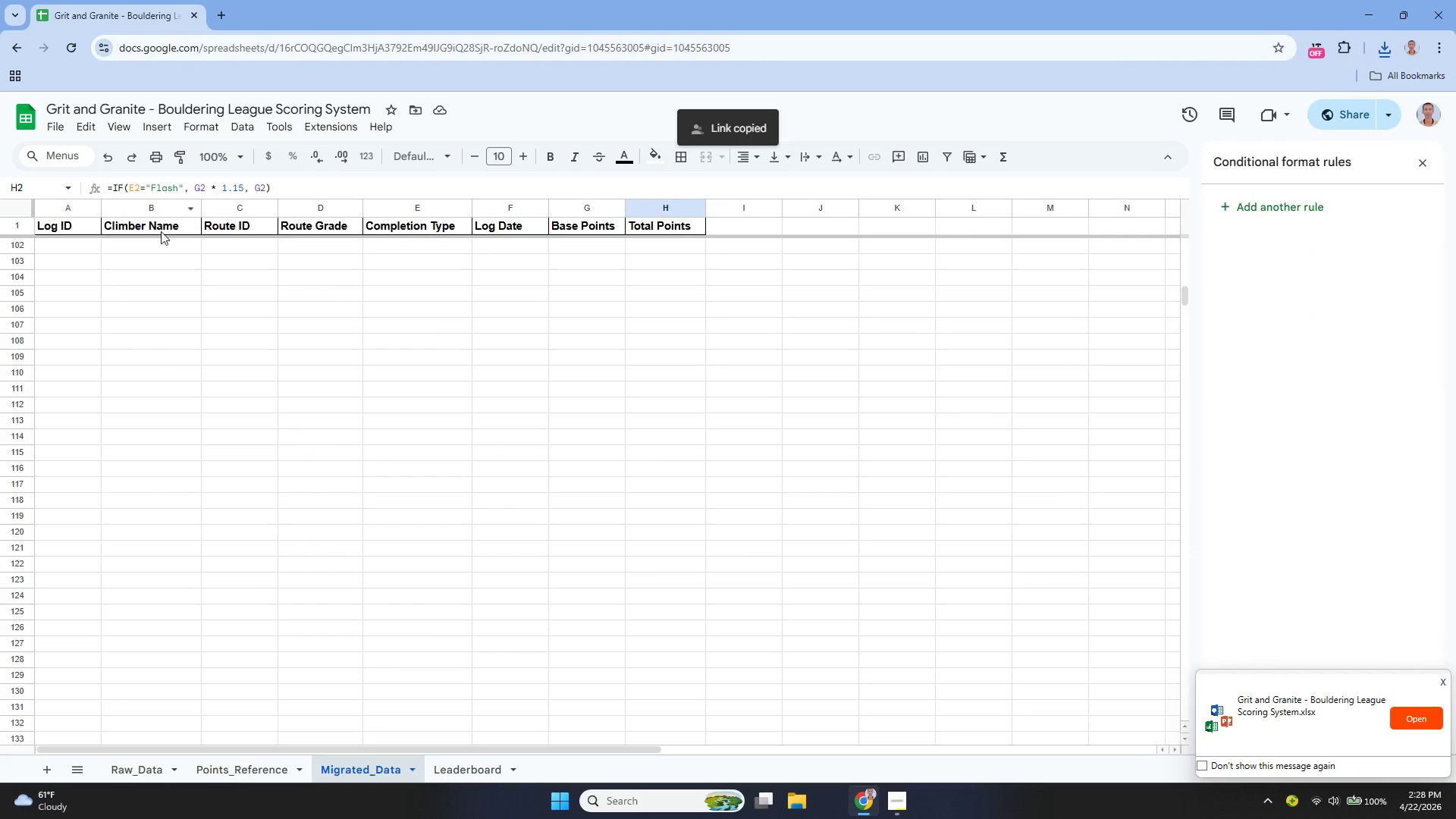 
scroll: coordinate [162, 433], scroll_direction: up, amount: 29.0
 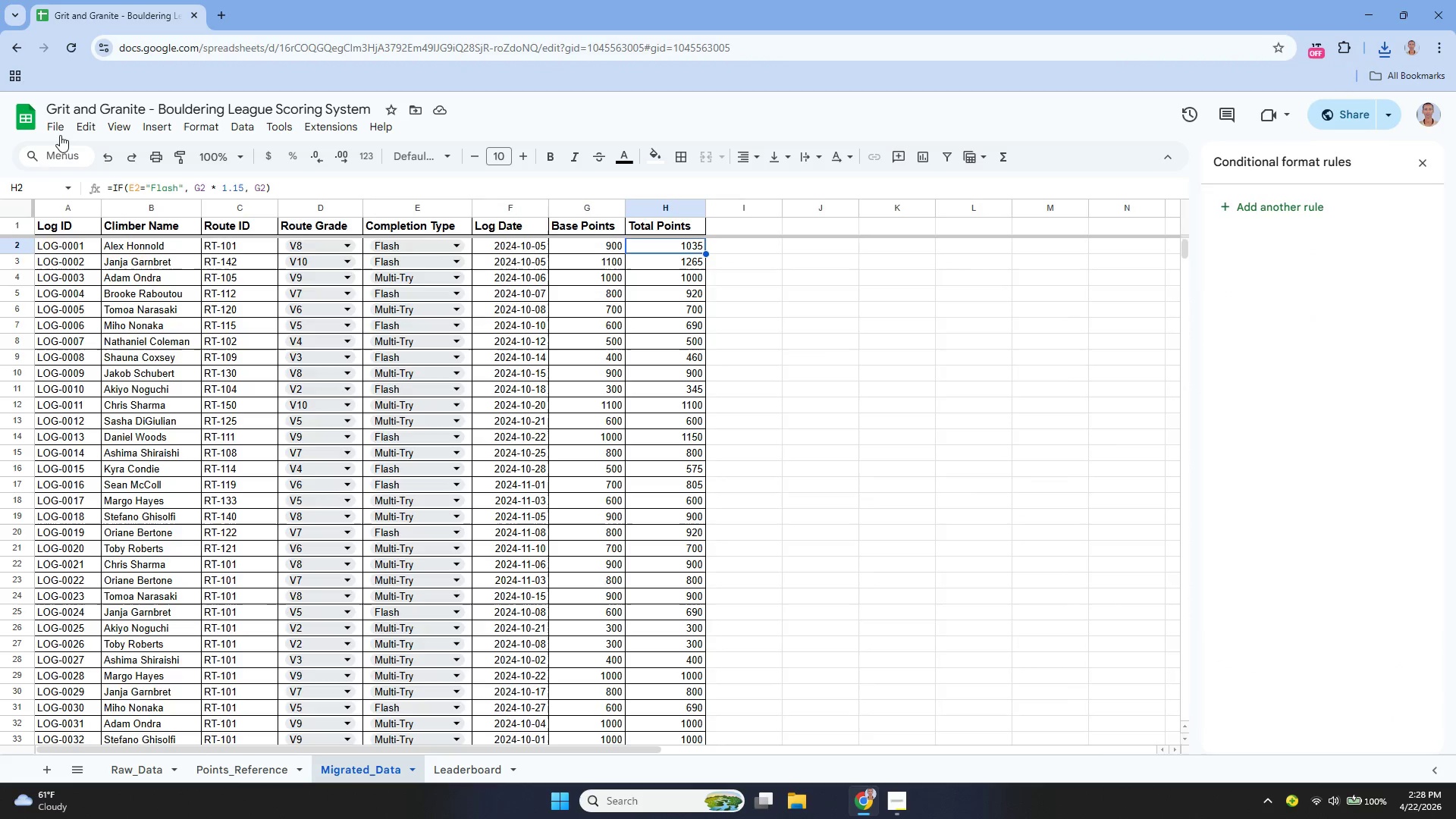 
left_click([55, 125])
 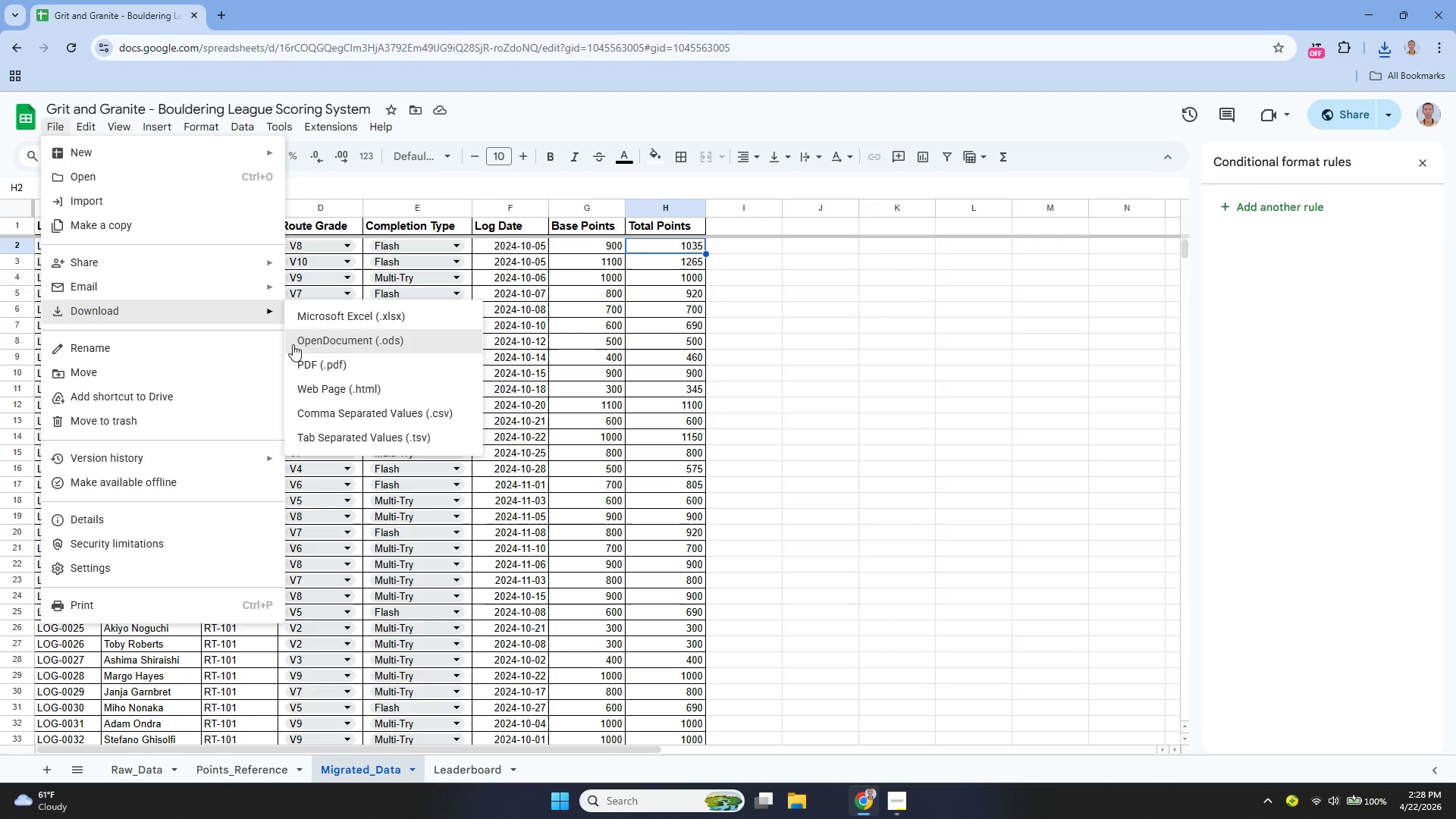 
wait(8.48)
 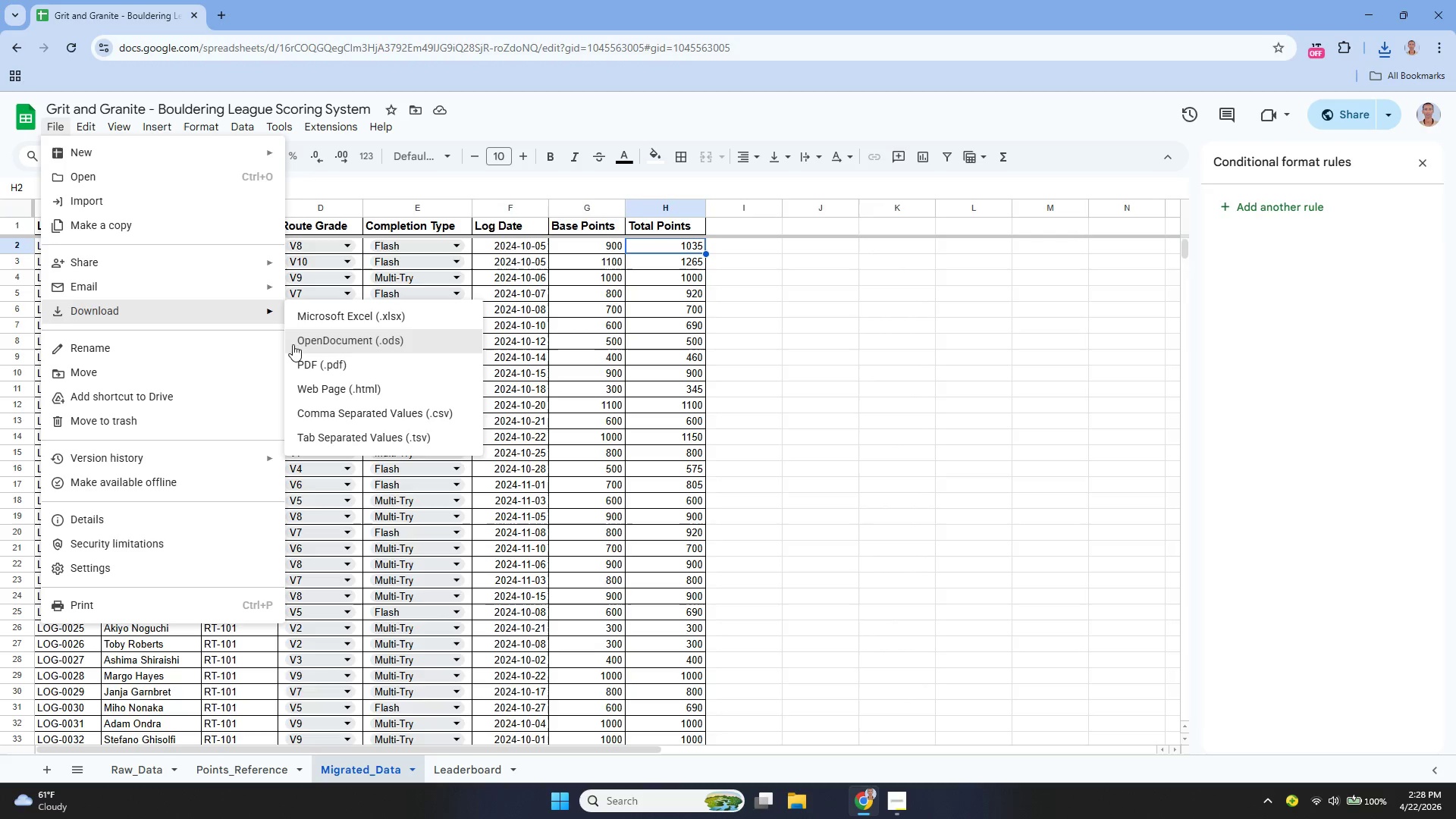 
left_click([1283, 460])
 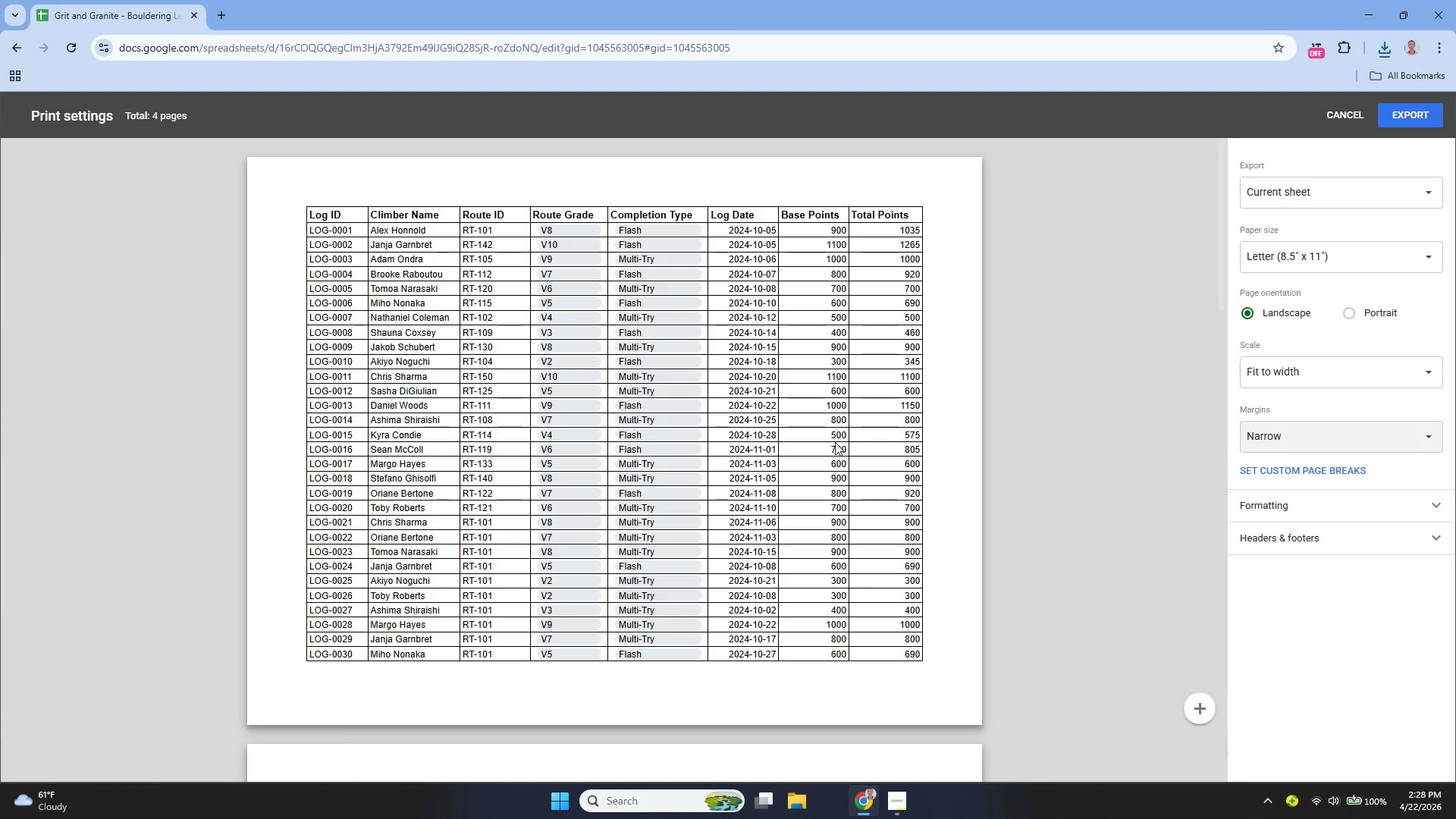 
scroll: coordinate [858, 408], scroll_direction: down, amount: 18.0
 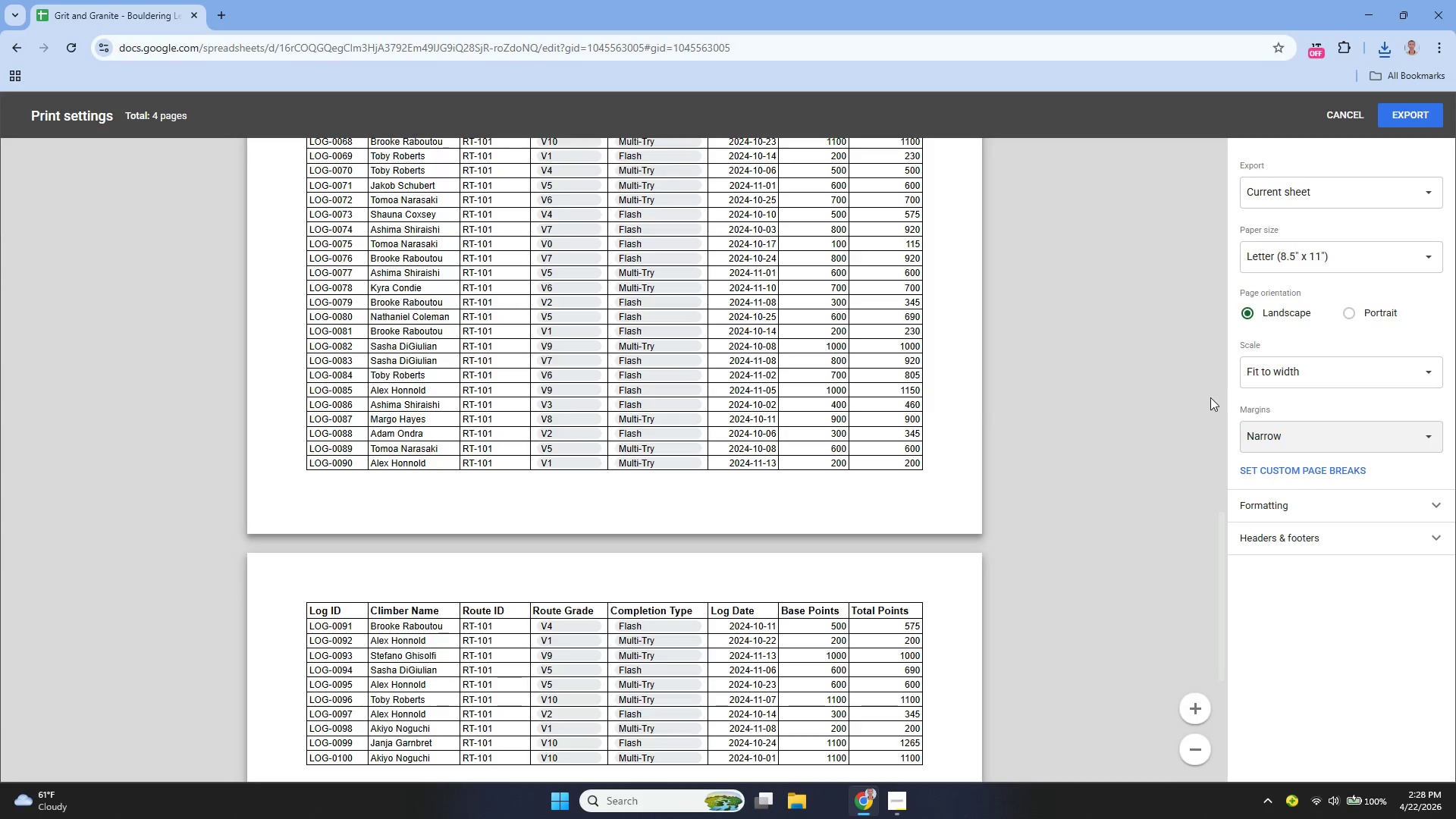 
scroll: coordinate [925, 425], scroll_direction: up, amount: 28.0
 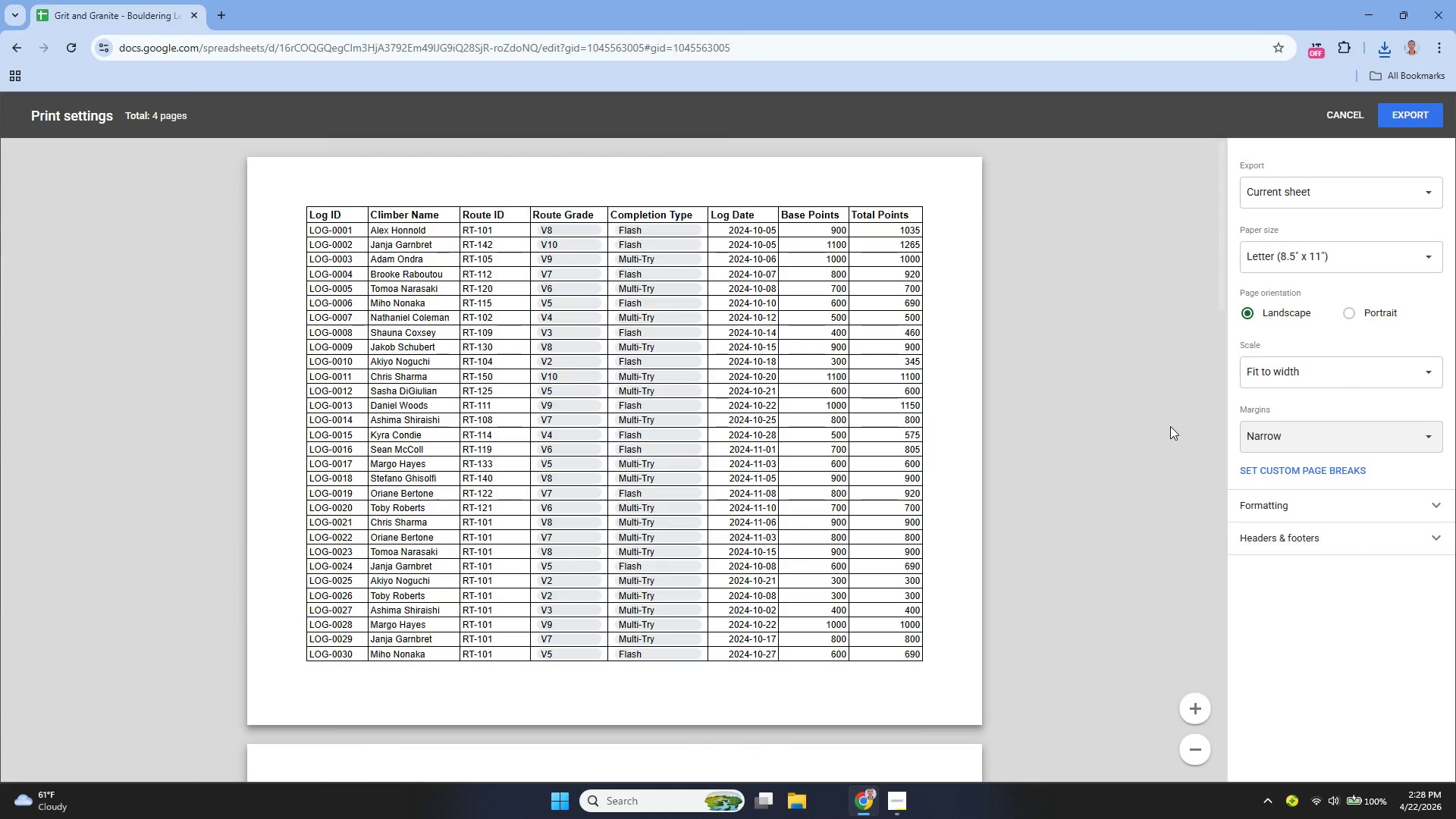 
wait(23.99)
 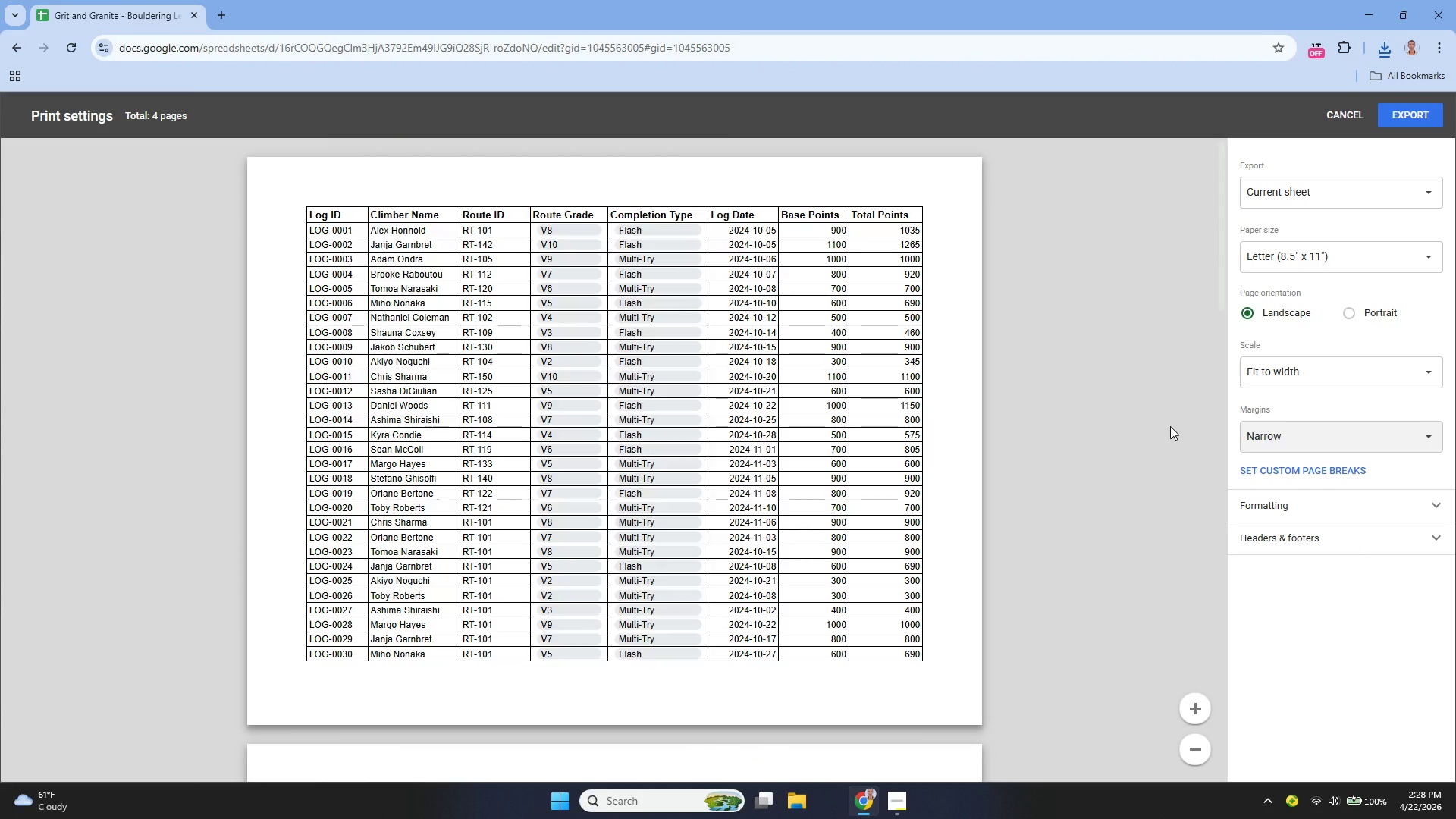 
scroll: coordinate [1307, 388], scroll_direction: up, amount: 2.0
 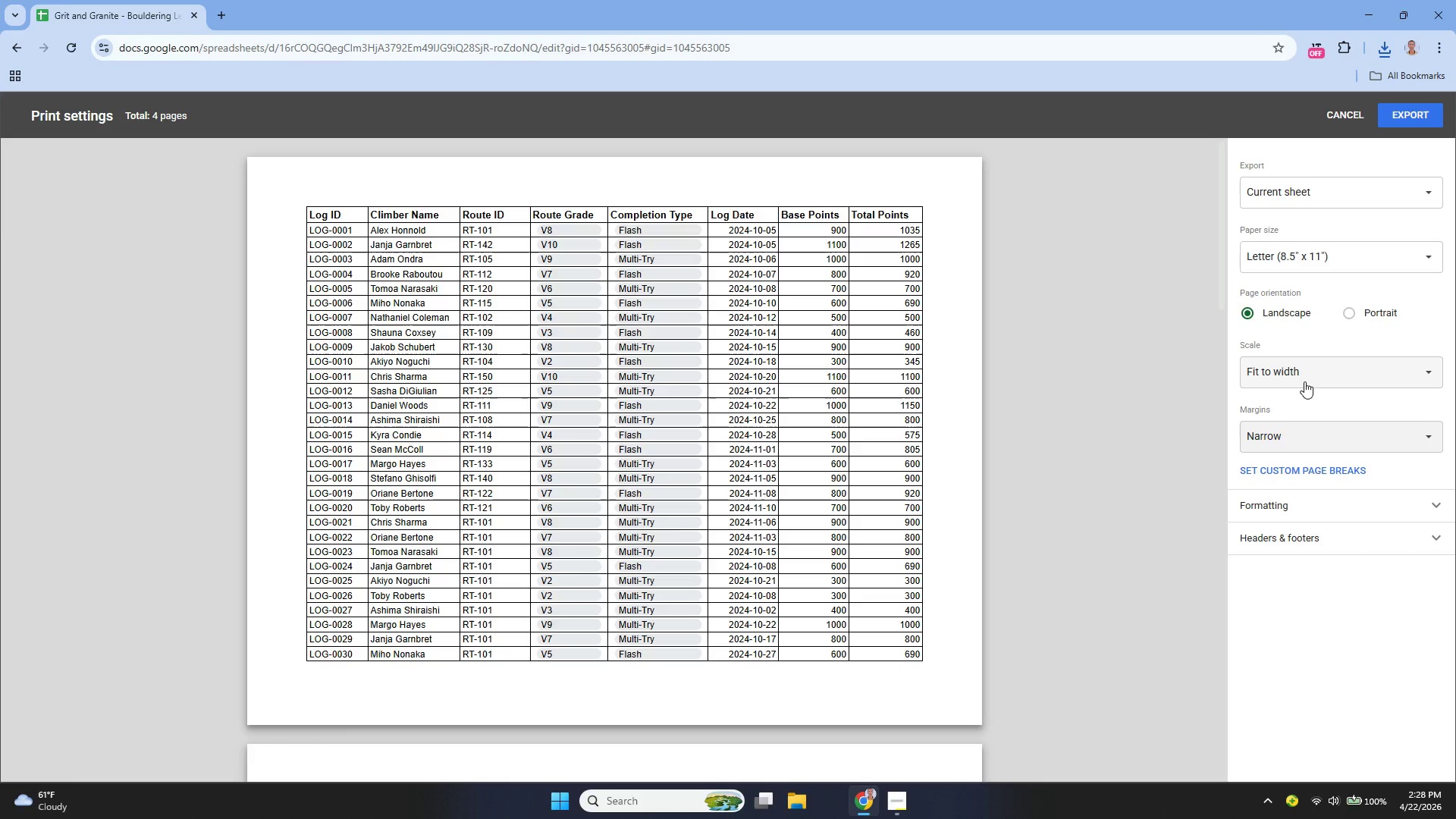 
mouse_move([1302, 350])
 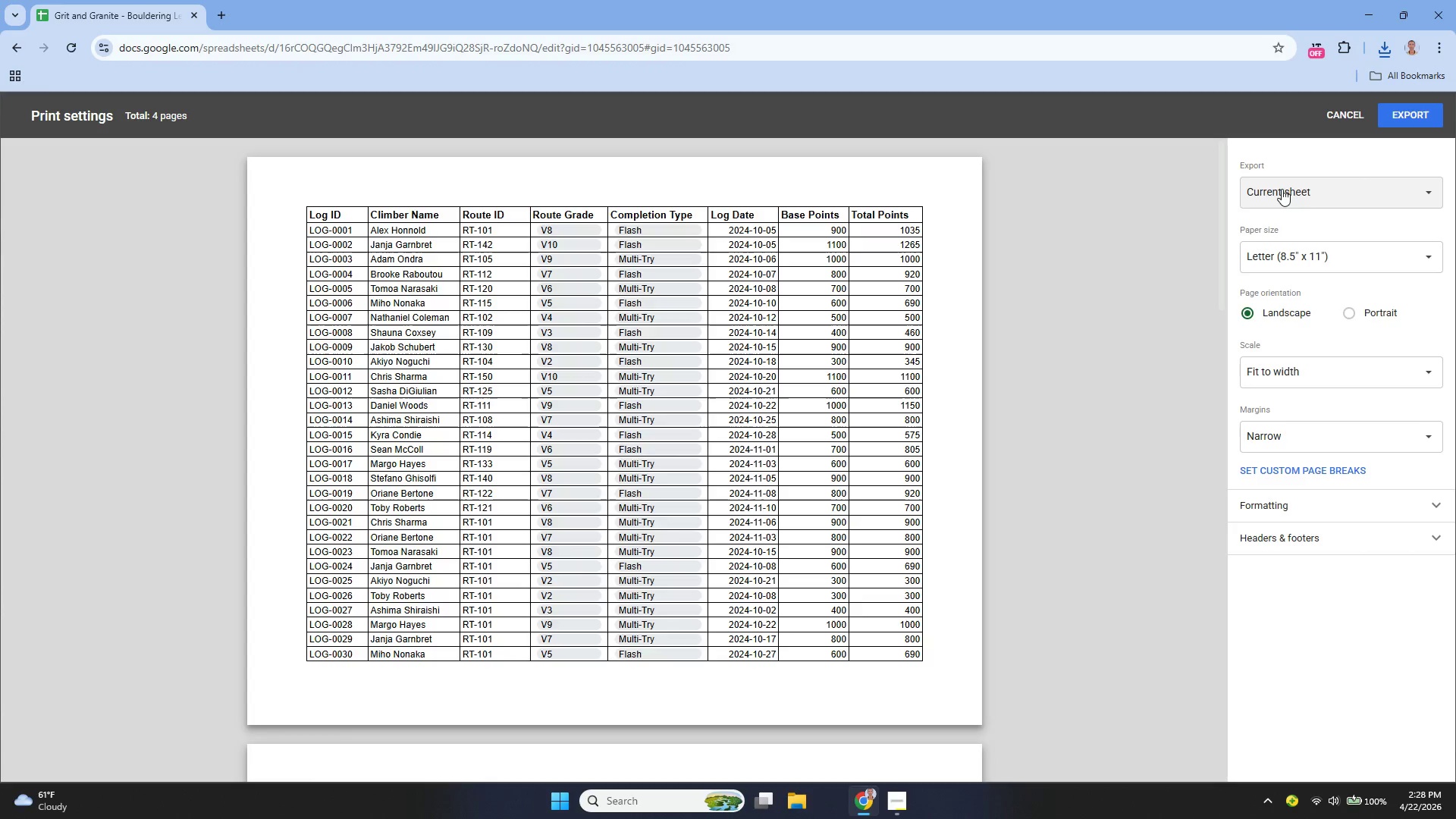 
scroll: coordinate [1306, 365], scroll_direction: up, amount: 1.0
 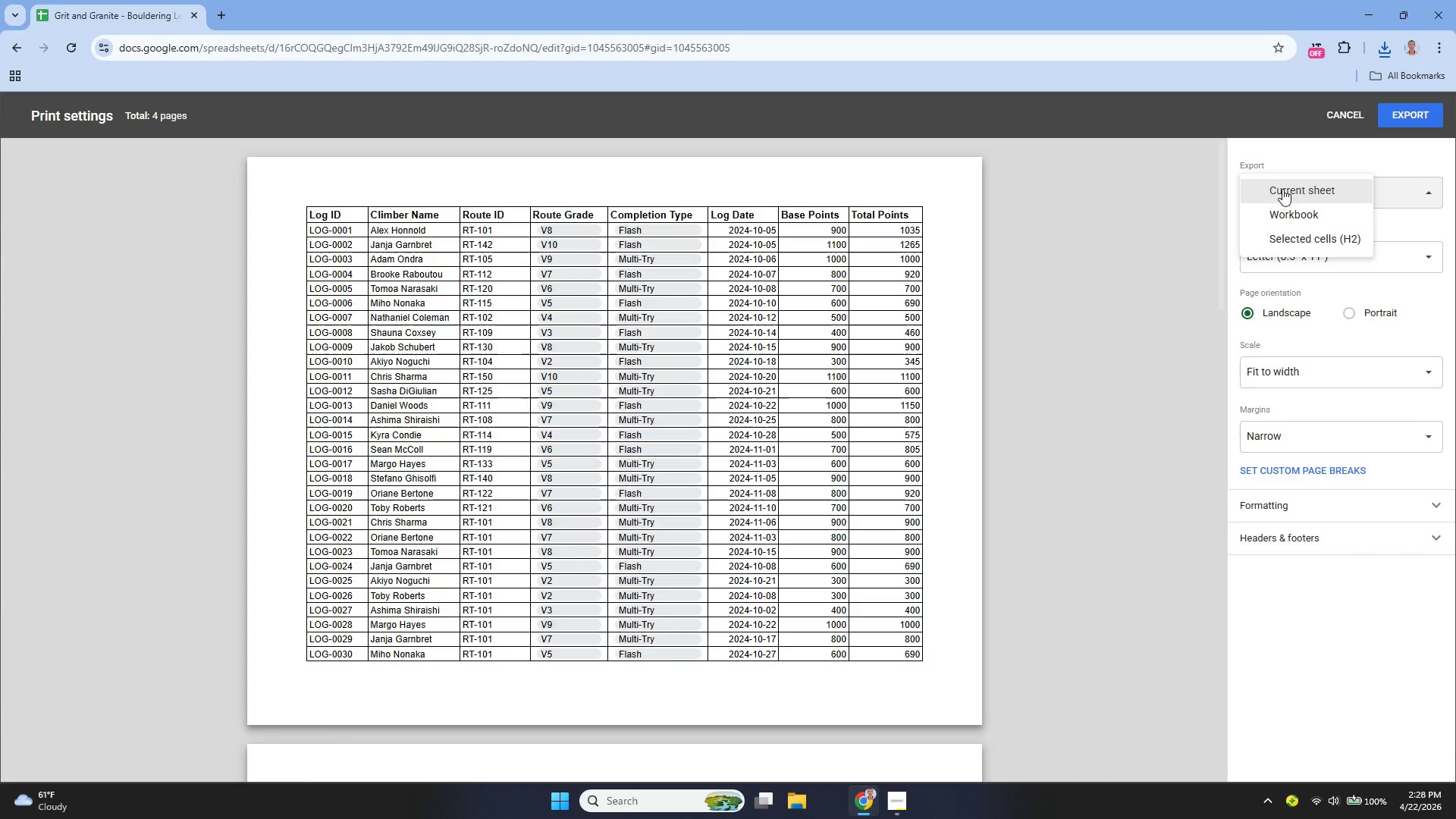 
left_click([1282, 189])
 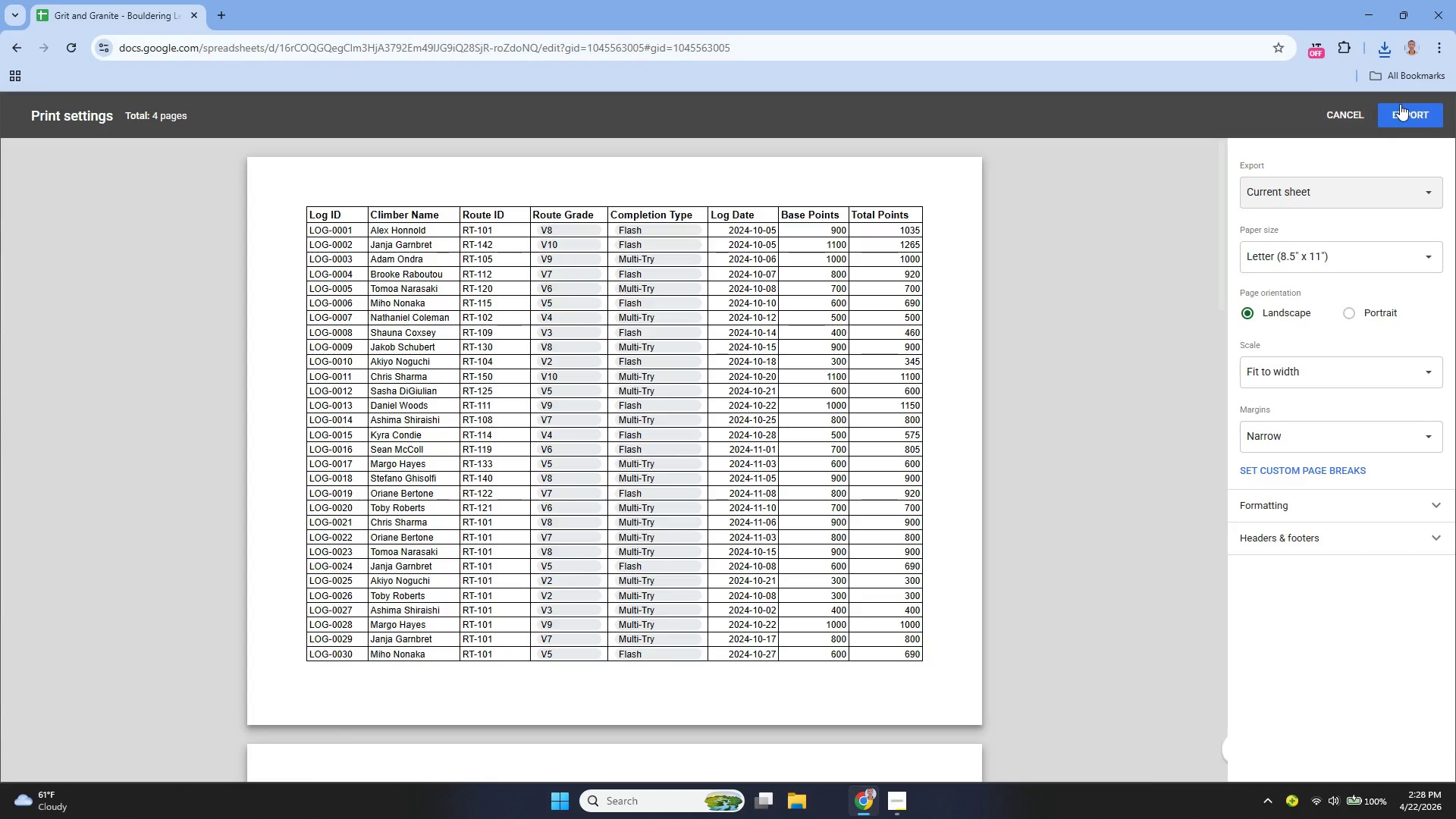 
left_click([1342, 115])
 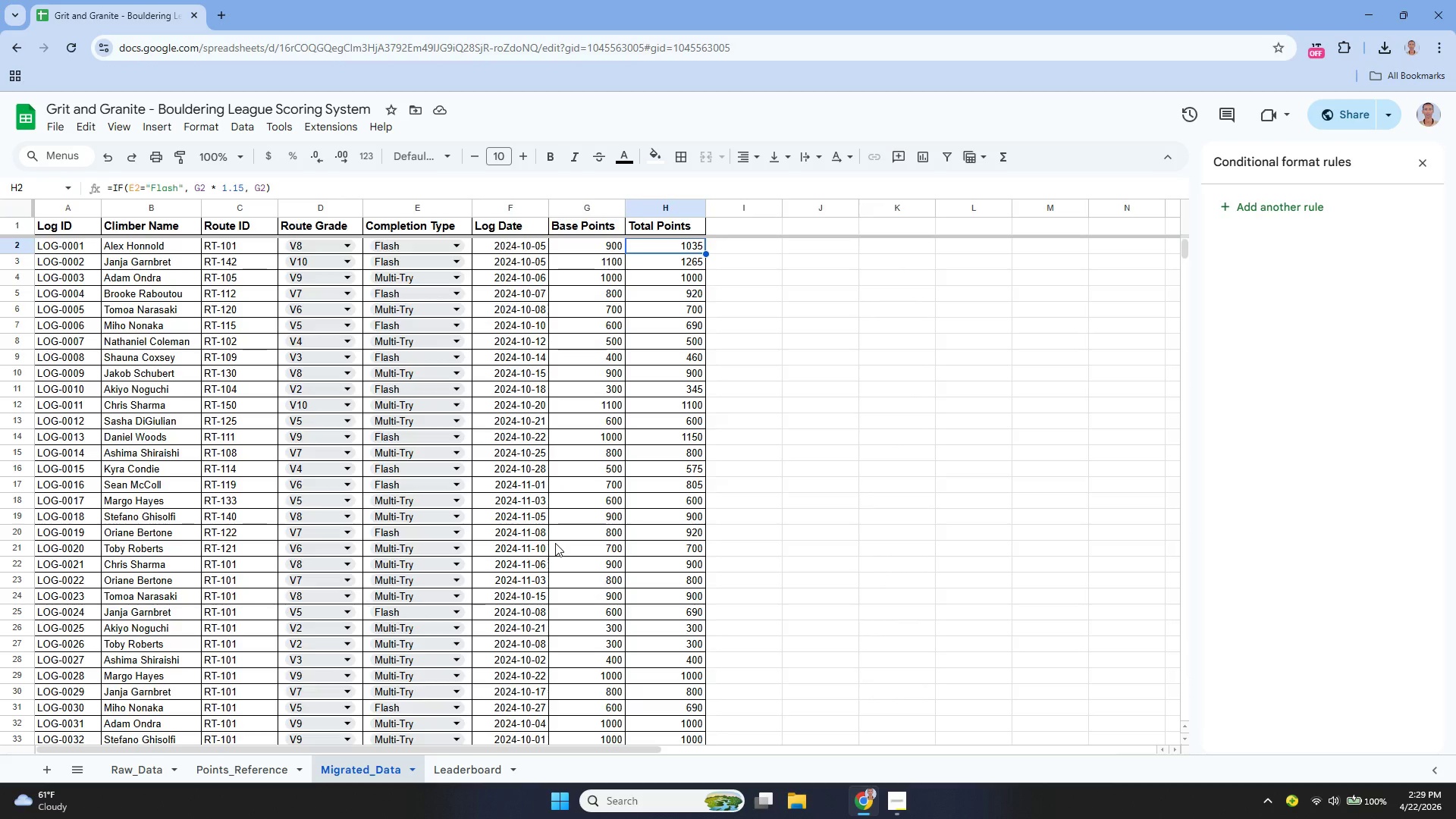 
wait(11.89)
 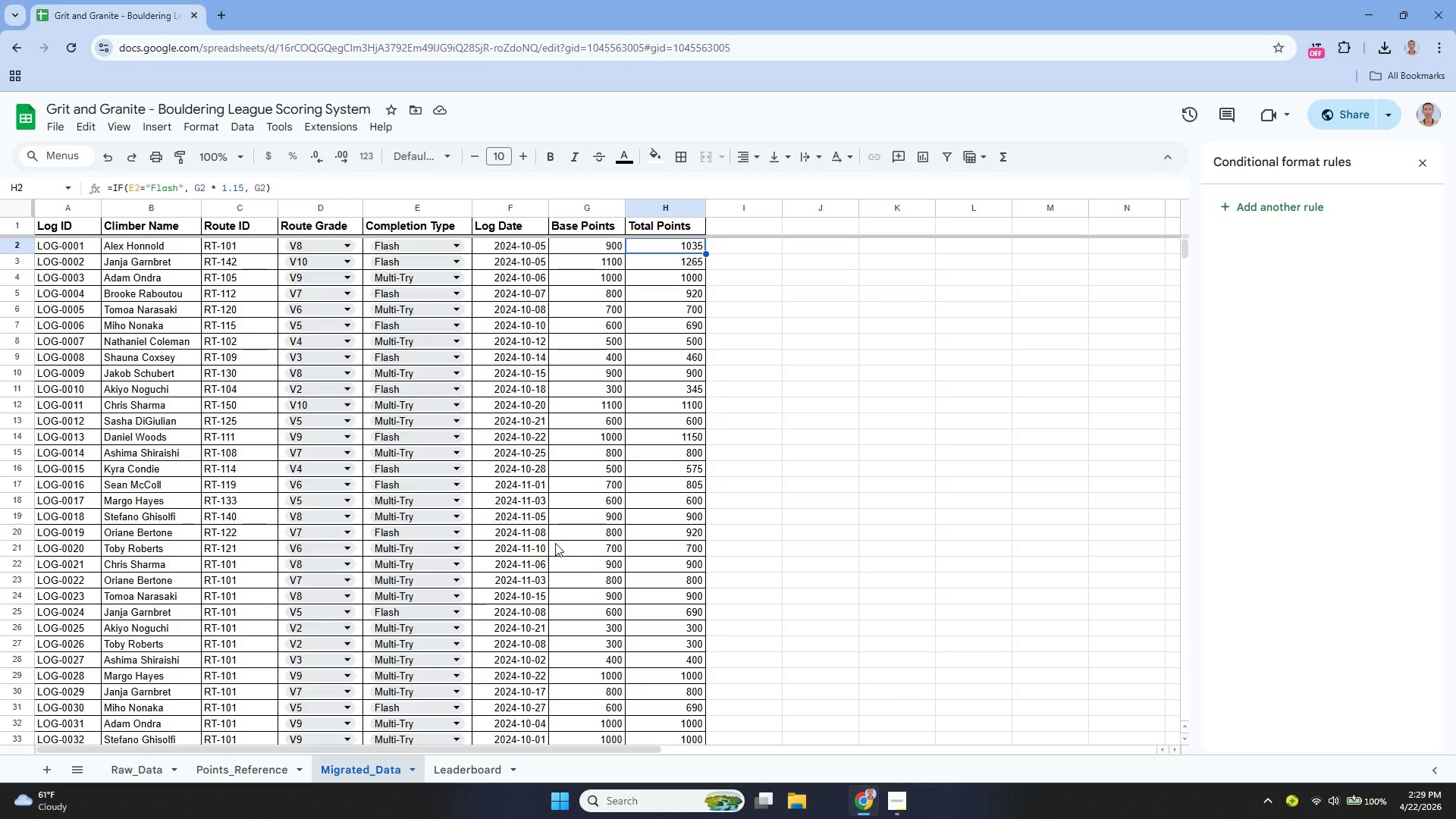 
left_click([57, 120])
 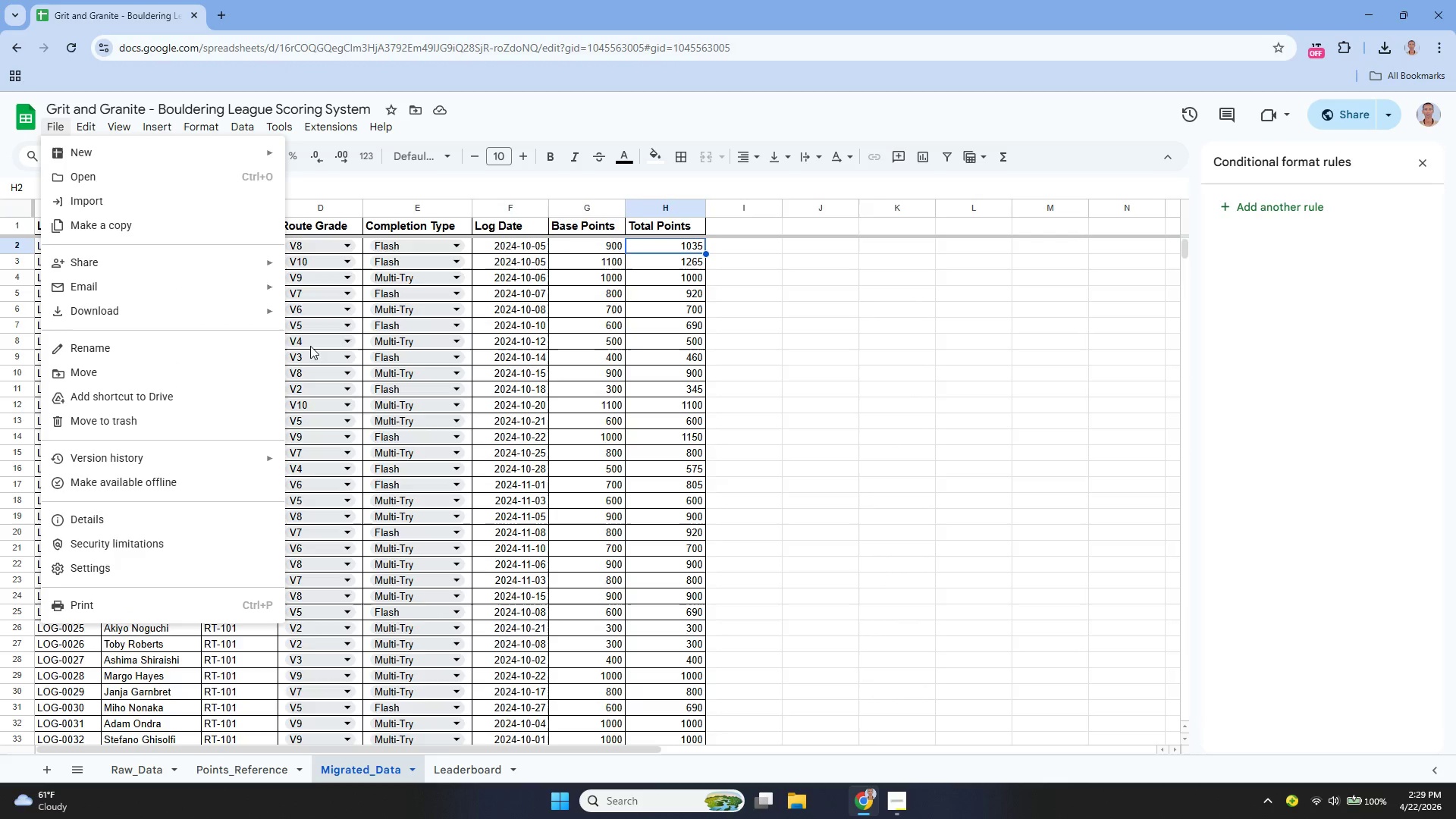 
mouse_move([209, 318])
 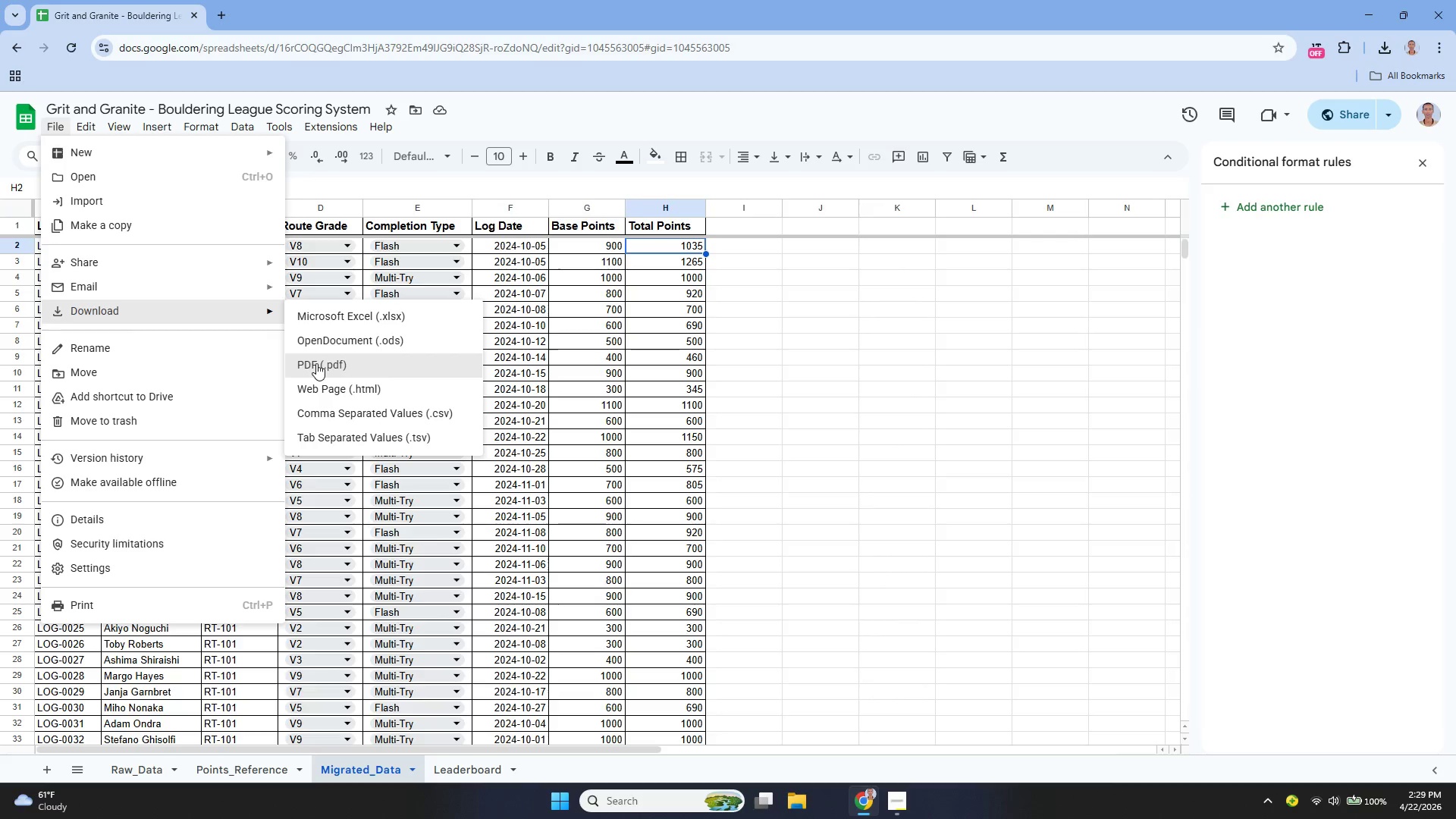 
left_click([317, 363])
 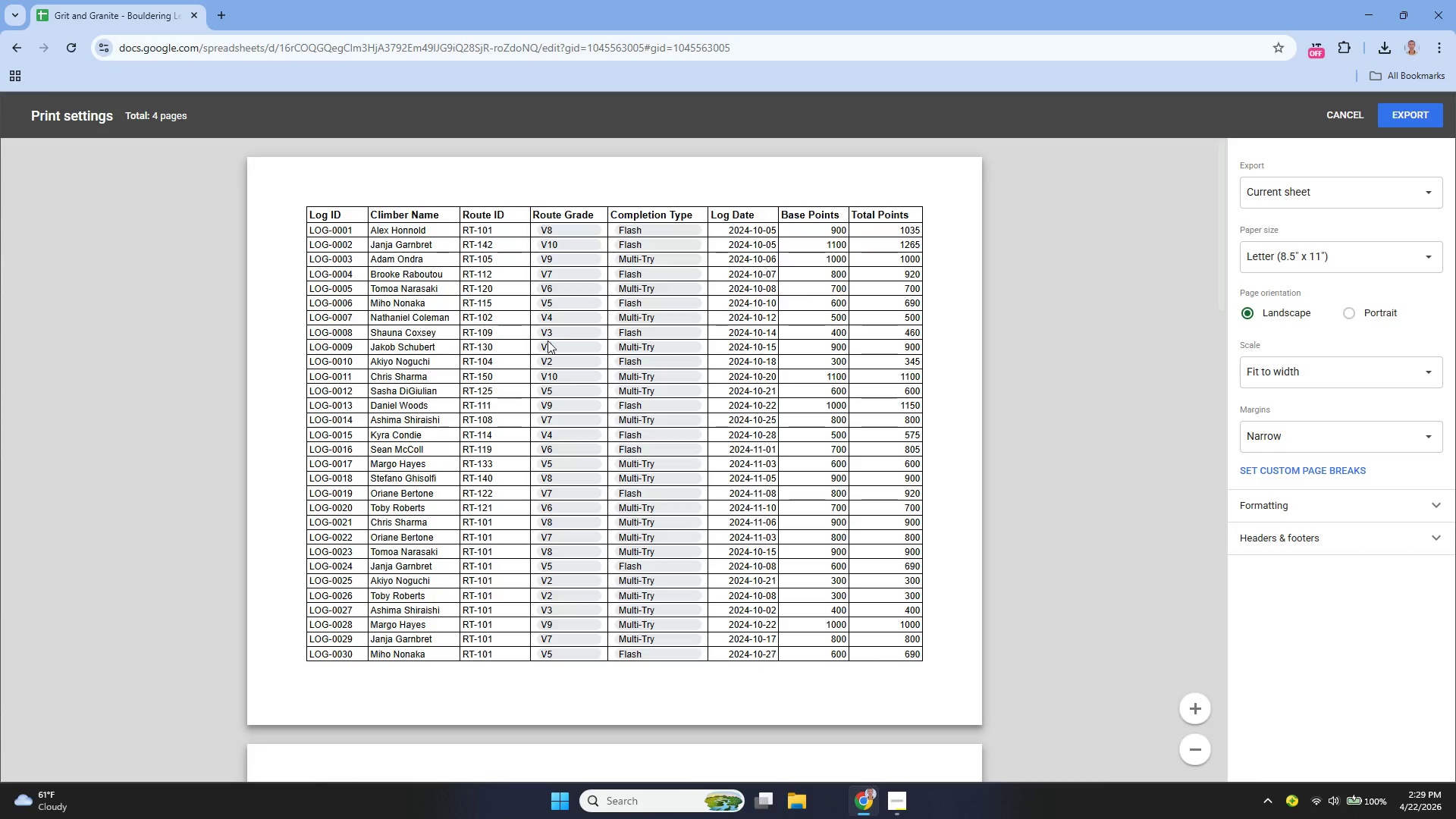 
scroll: coordinate [647, 467], scroll_direction: down, amount: 25.0
 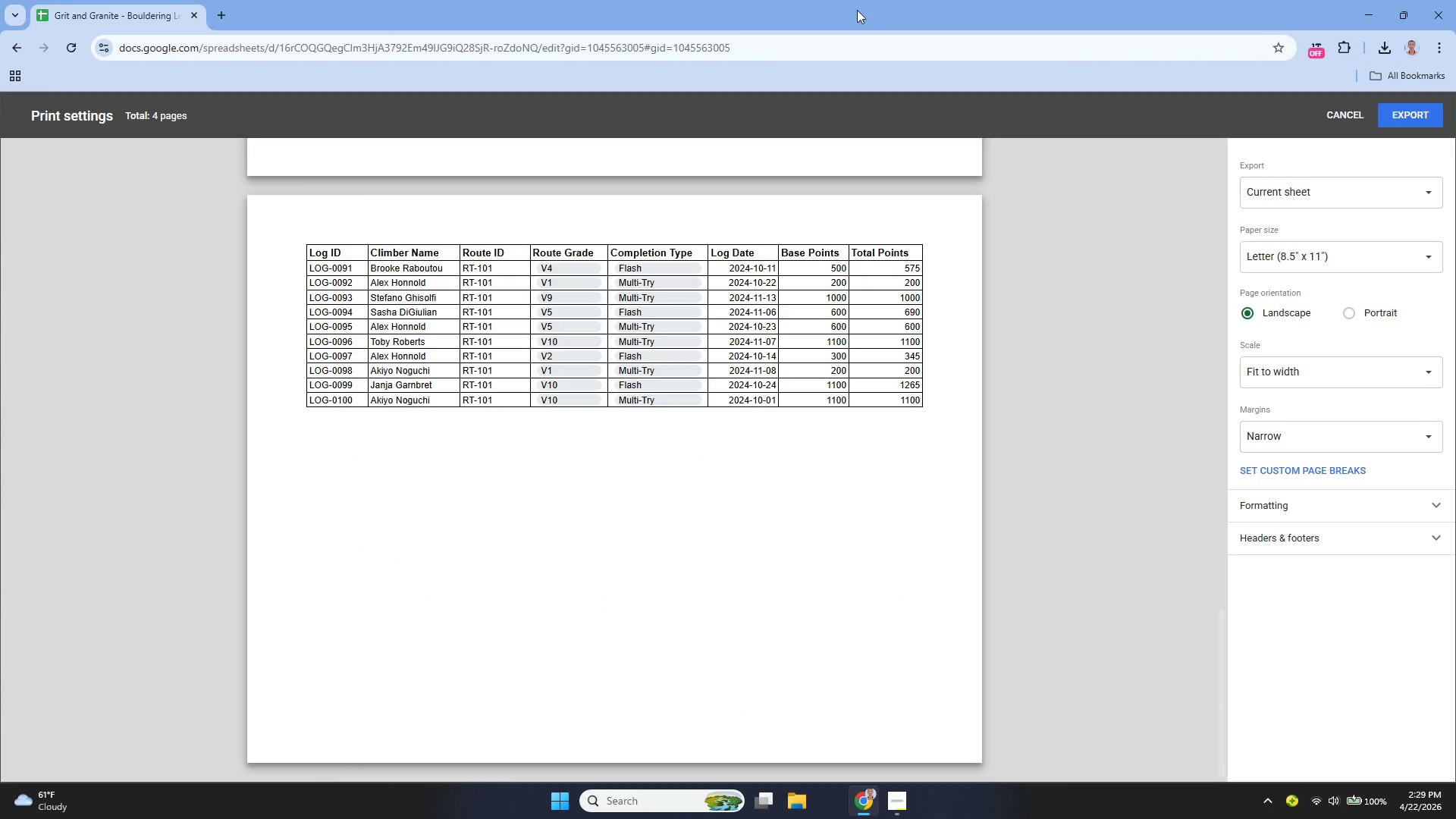 
scroll: coordinate [518, 237], scroll_direction: up, amount: 31.0
 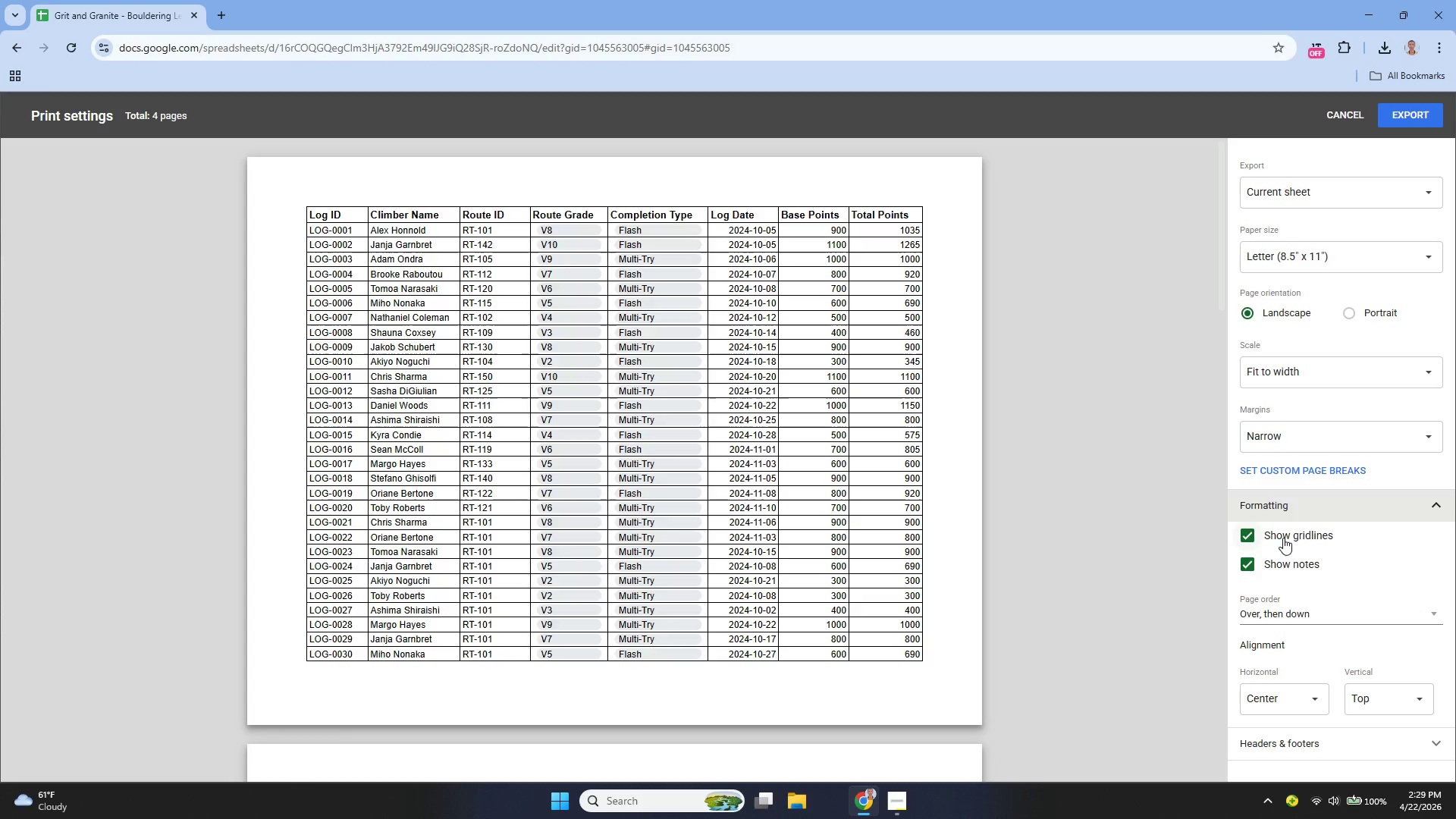 
wait(5.22)
 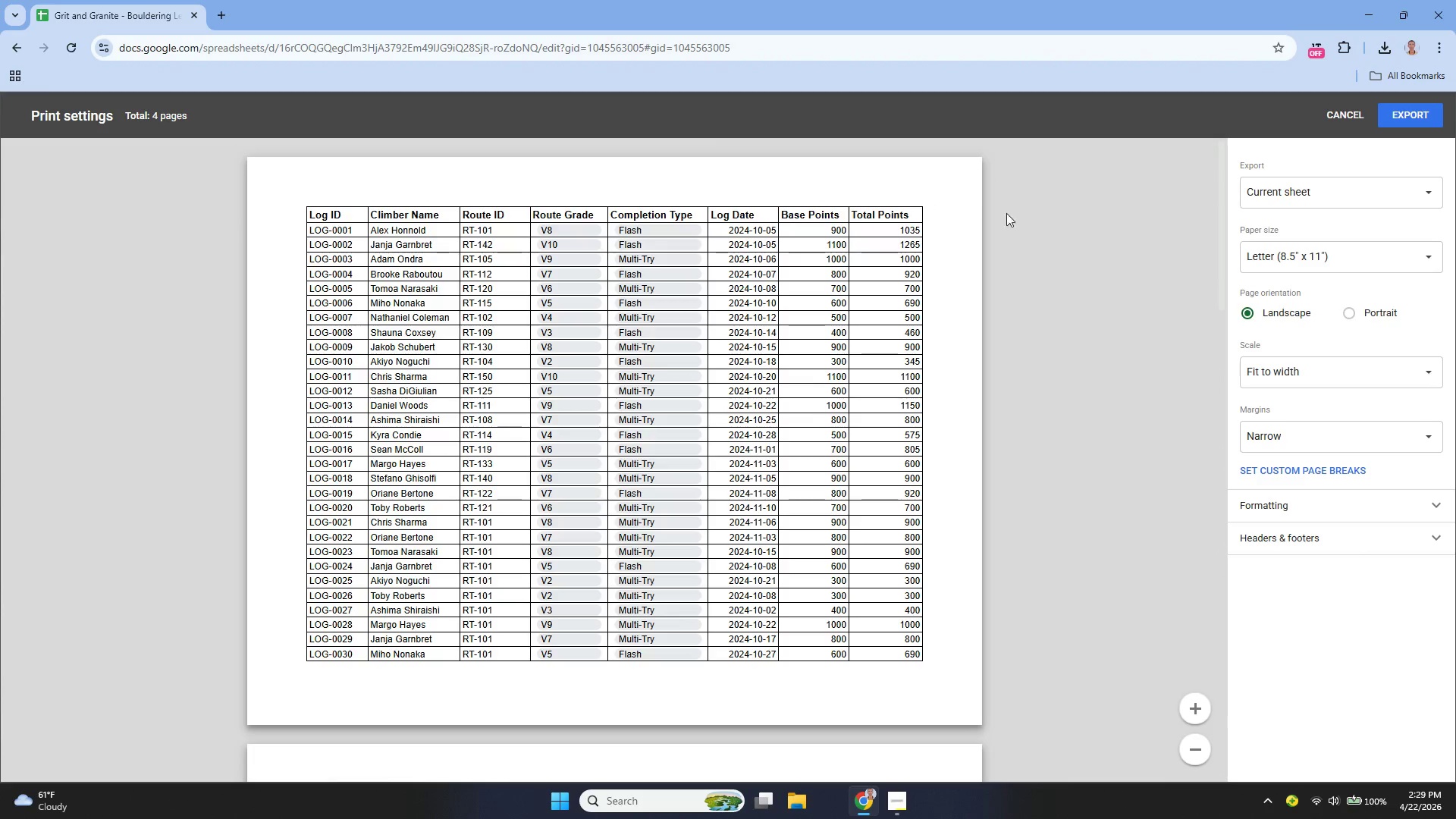 
left_click([1284, 535])
 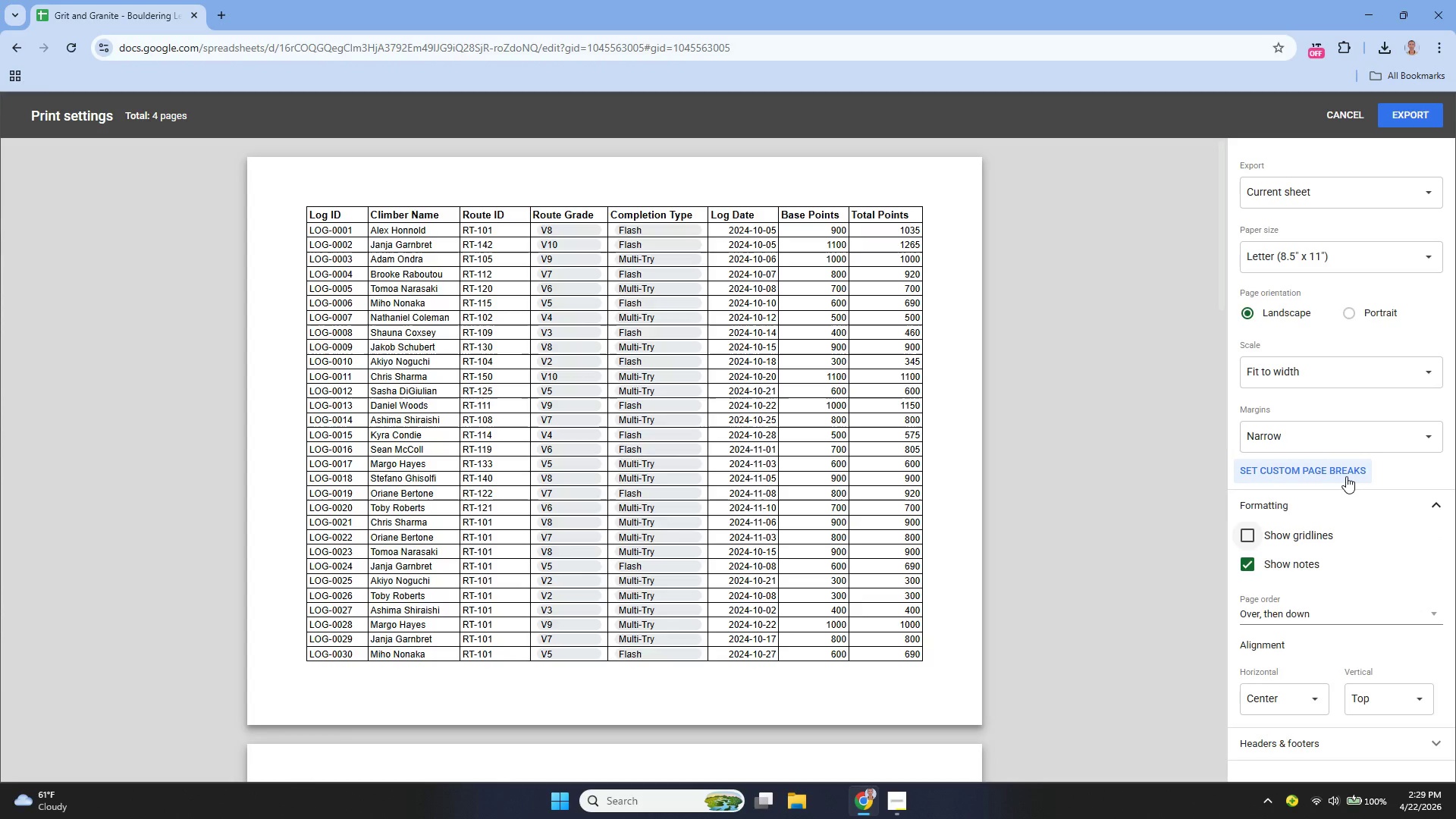 
scroll: coordinate [1340, 448], scroll_direction: up, amount: 2.0
 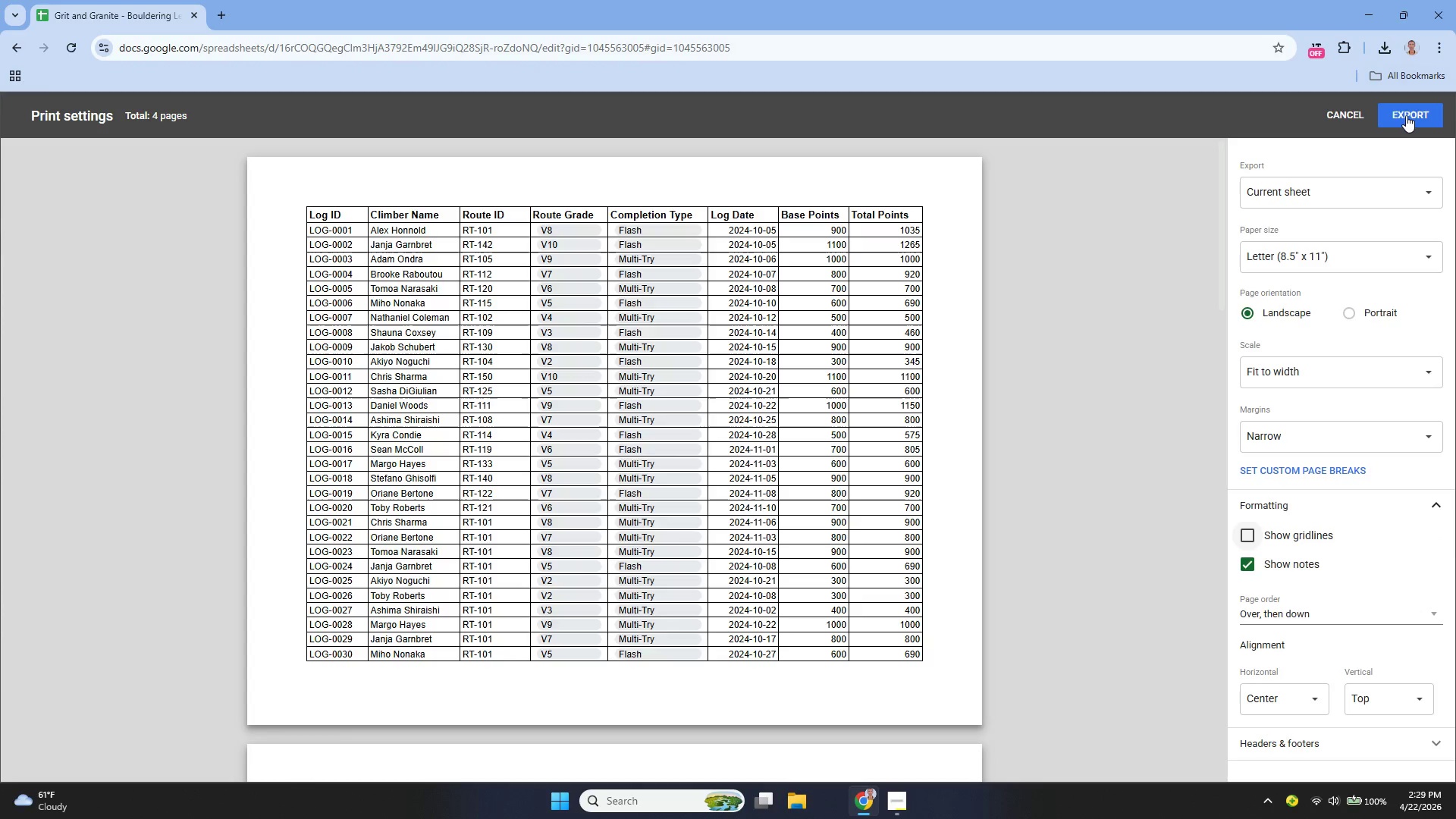 